 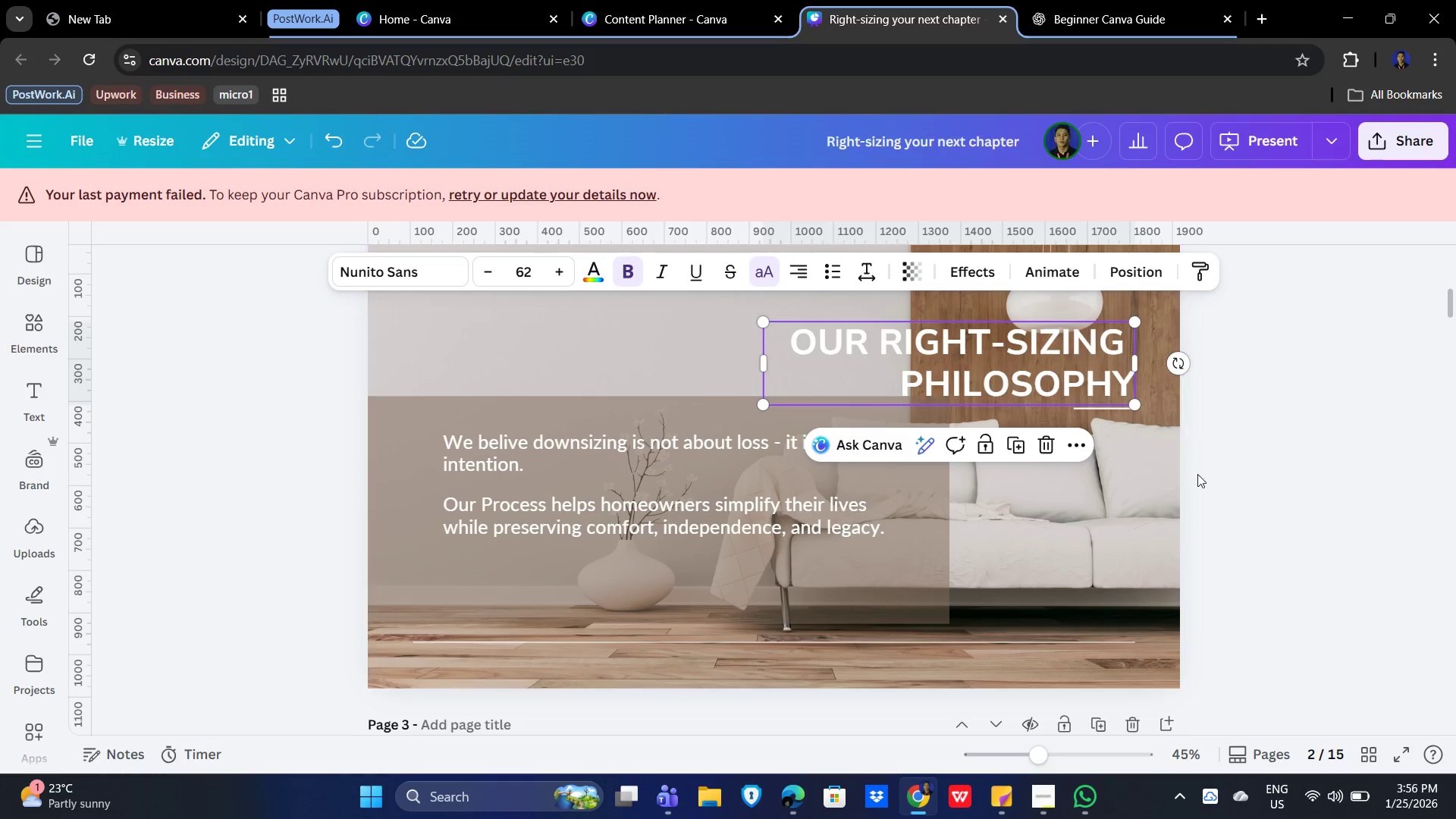 
key(ArrowUp)
 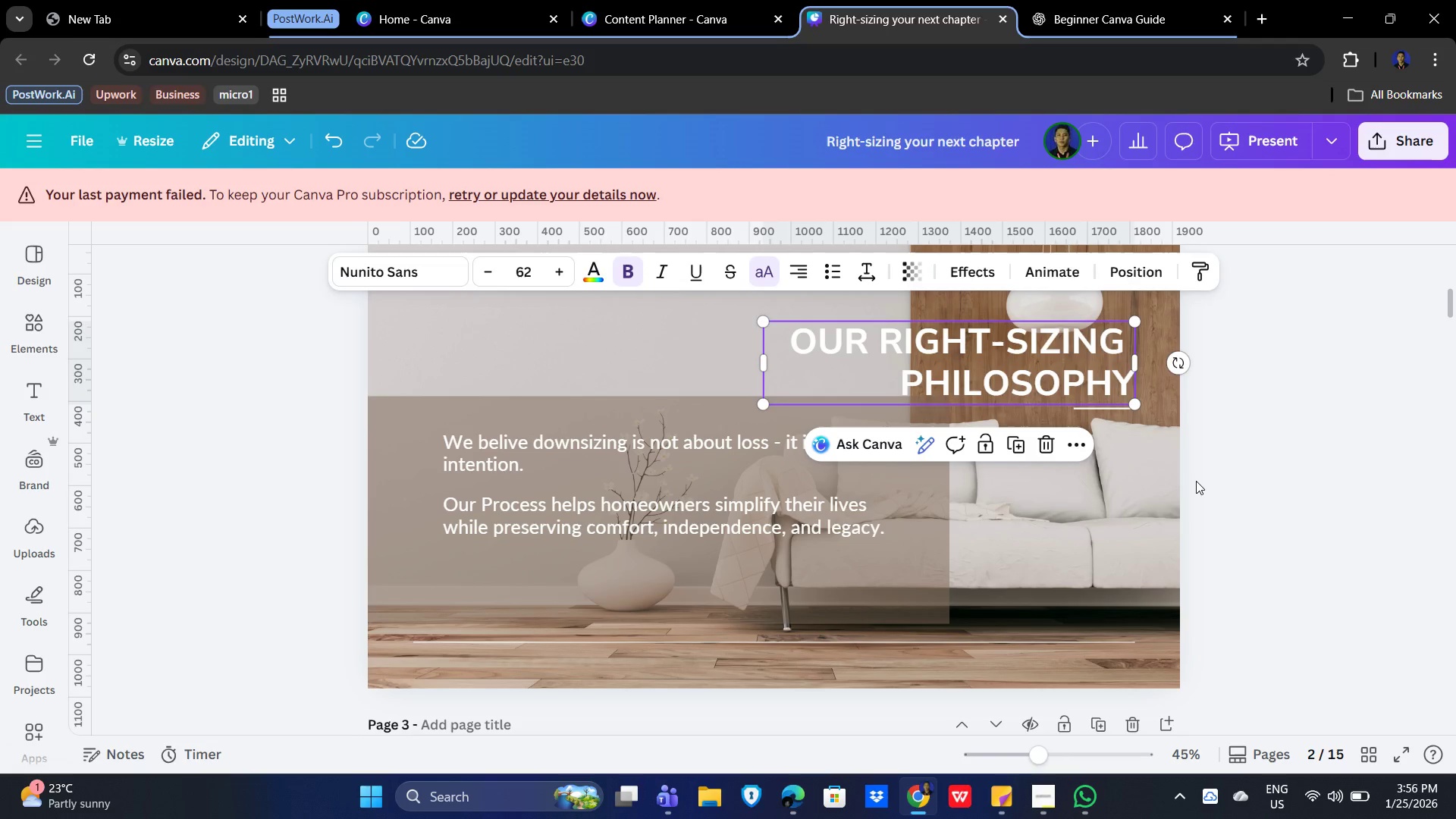 
left_click([1225, 498])
 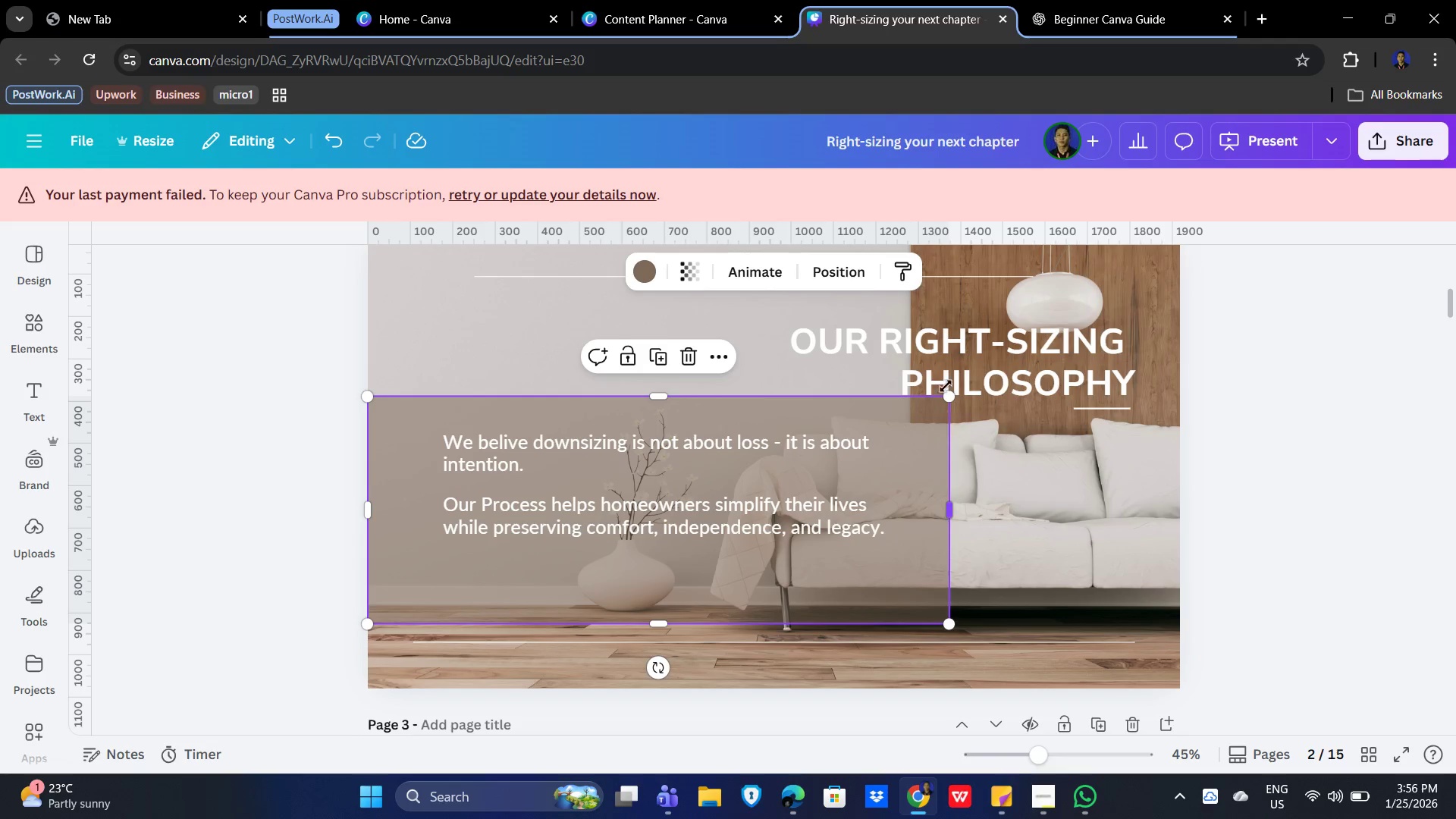 
left_click_drag(start_coordinate=[952, 392], to_coordinate=[921, 397])
 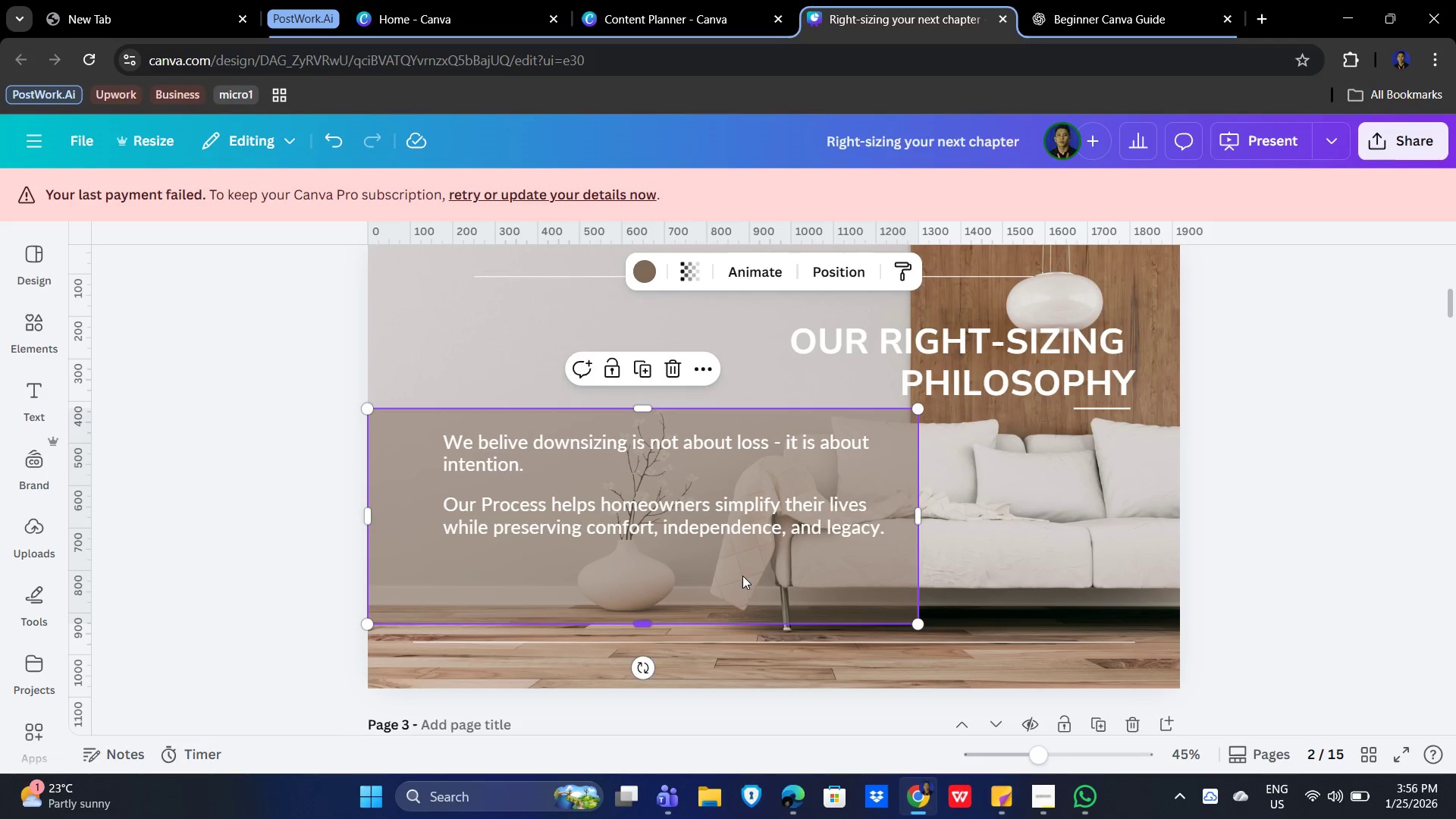 
left_click([646, 535])
 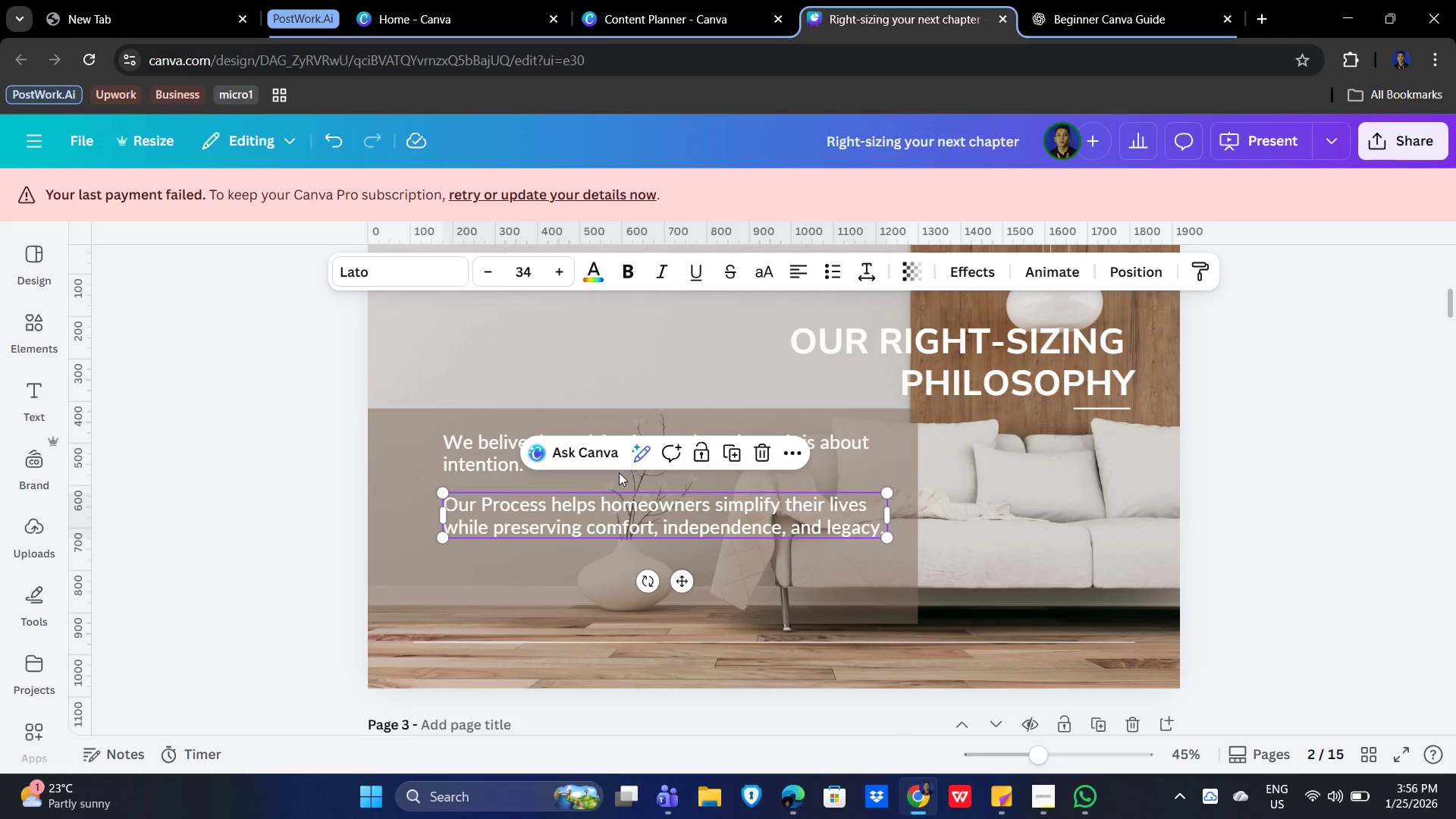 
hold_key(key=ShiftLeft, duration=1.51)
left_click([474, 444])
 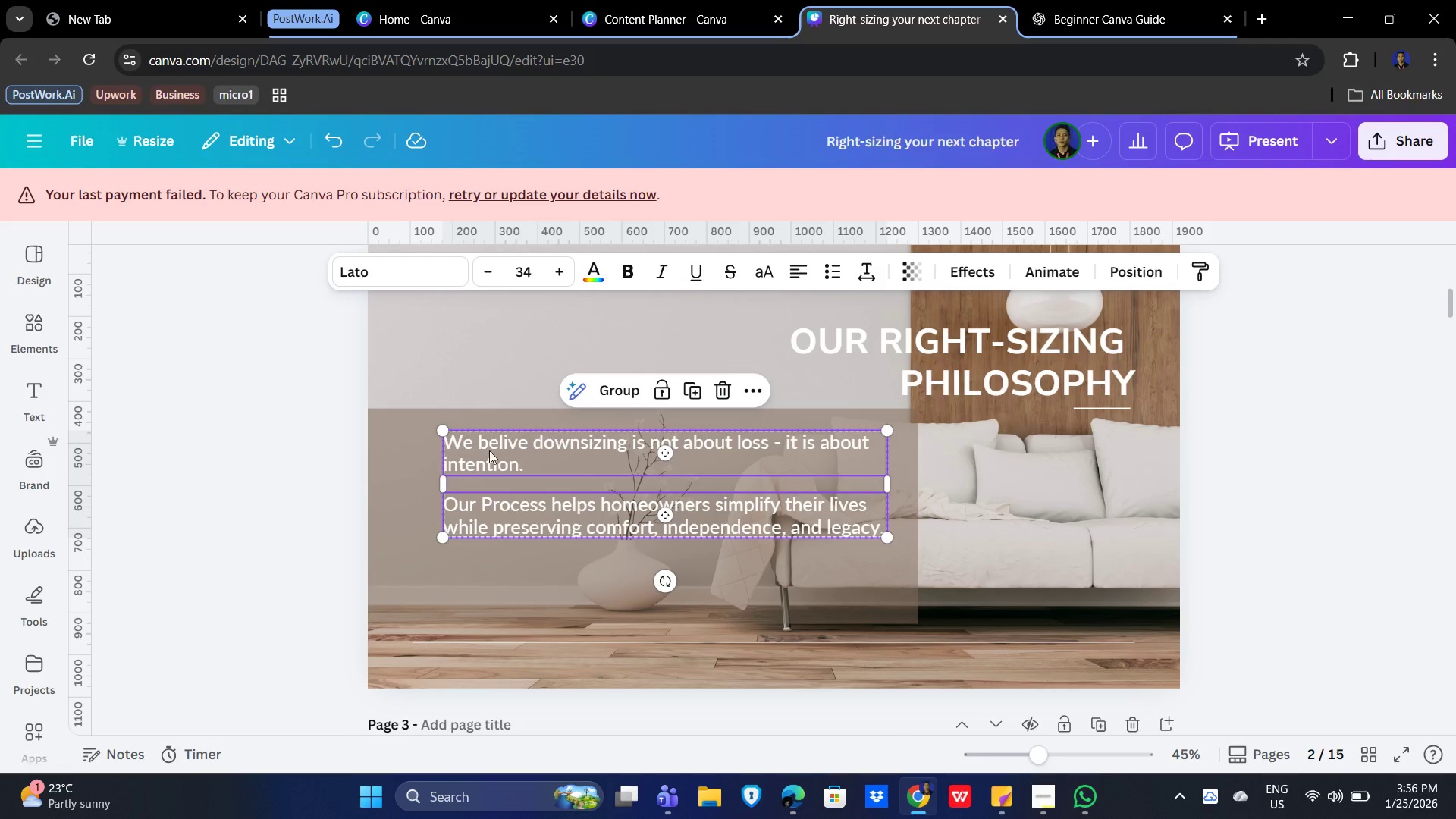 
key(Shift+ShiftLeft)
 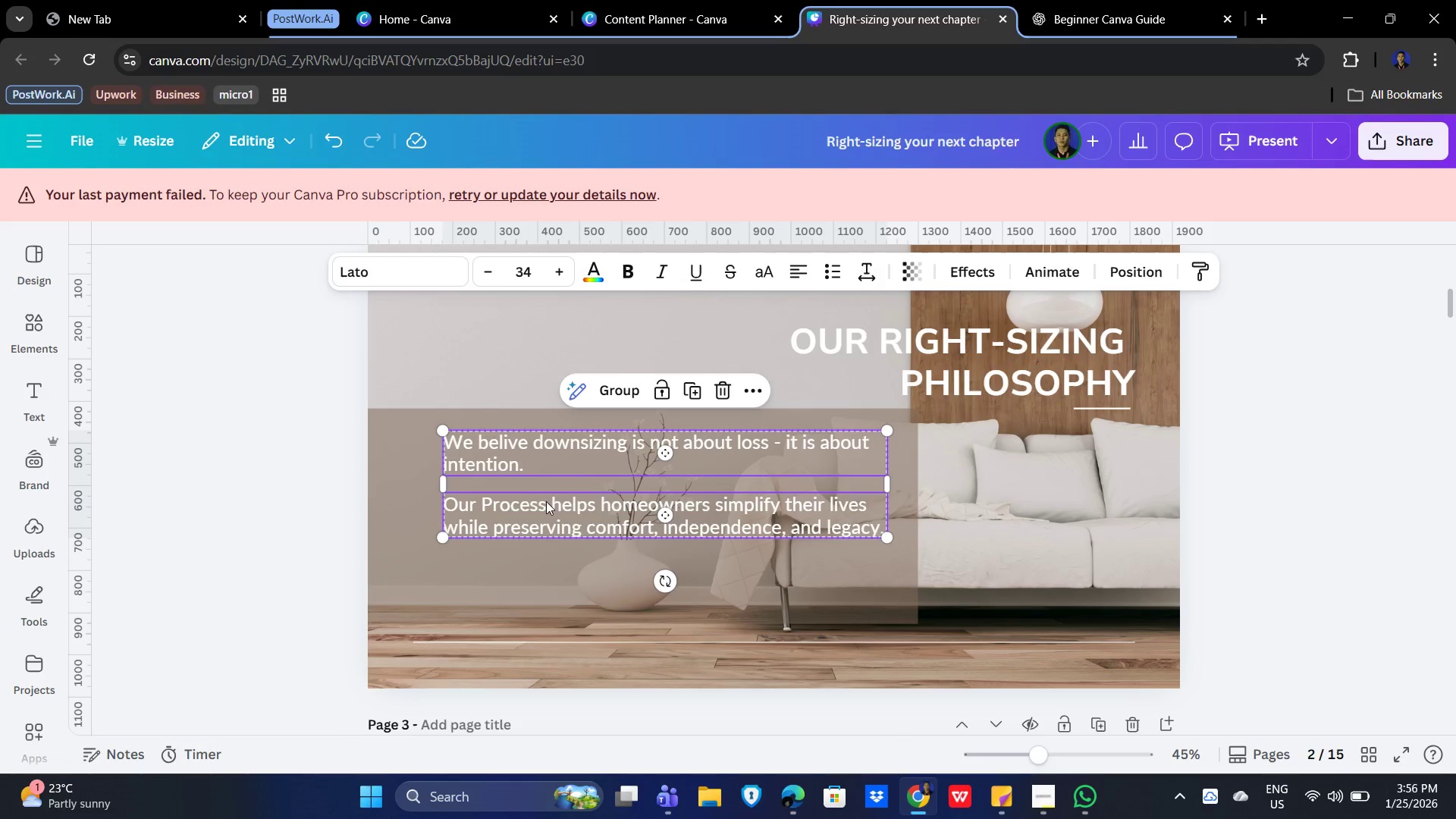 
key(Shift+ShiftLeft)
 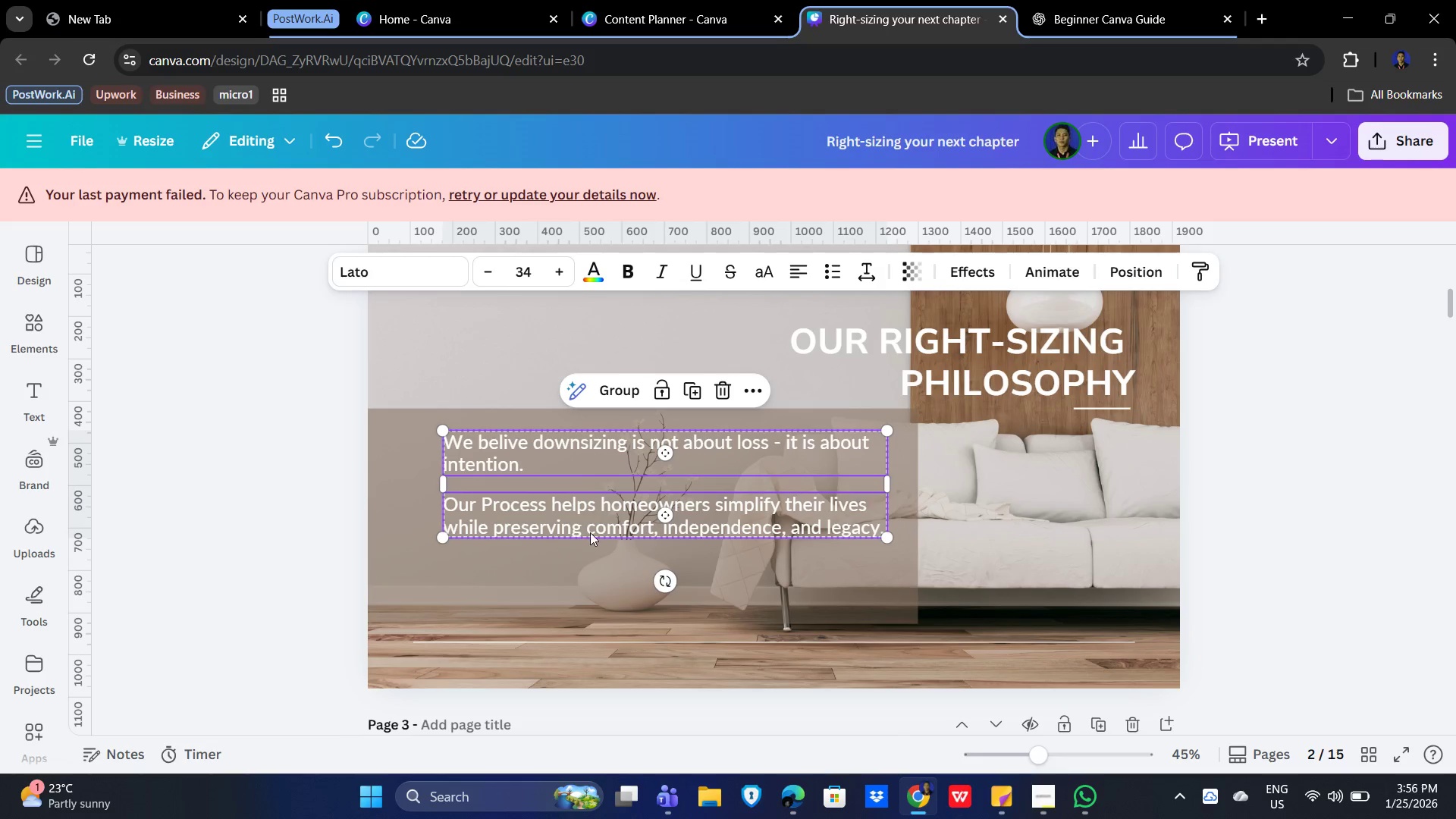 
key(Shift+ShiftLeft)
 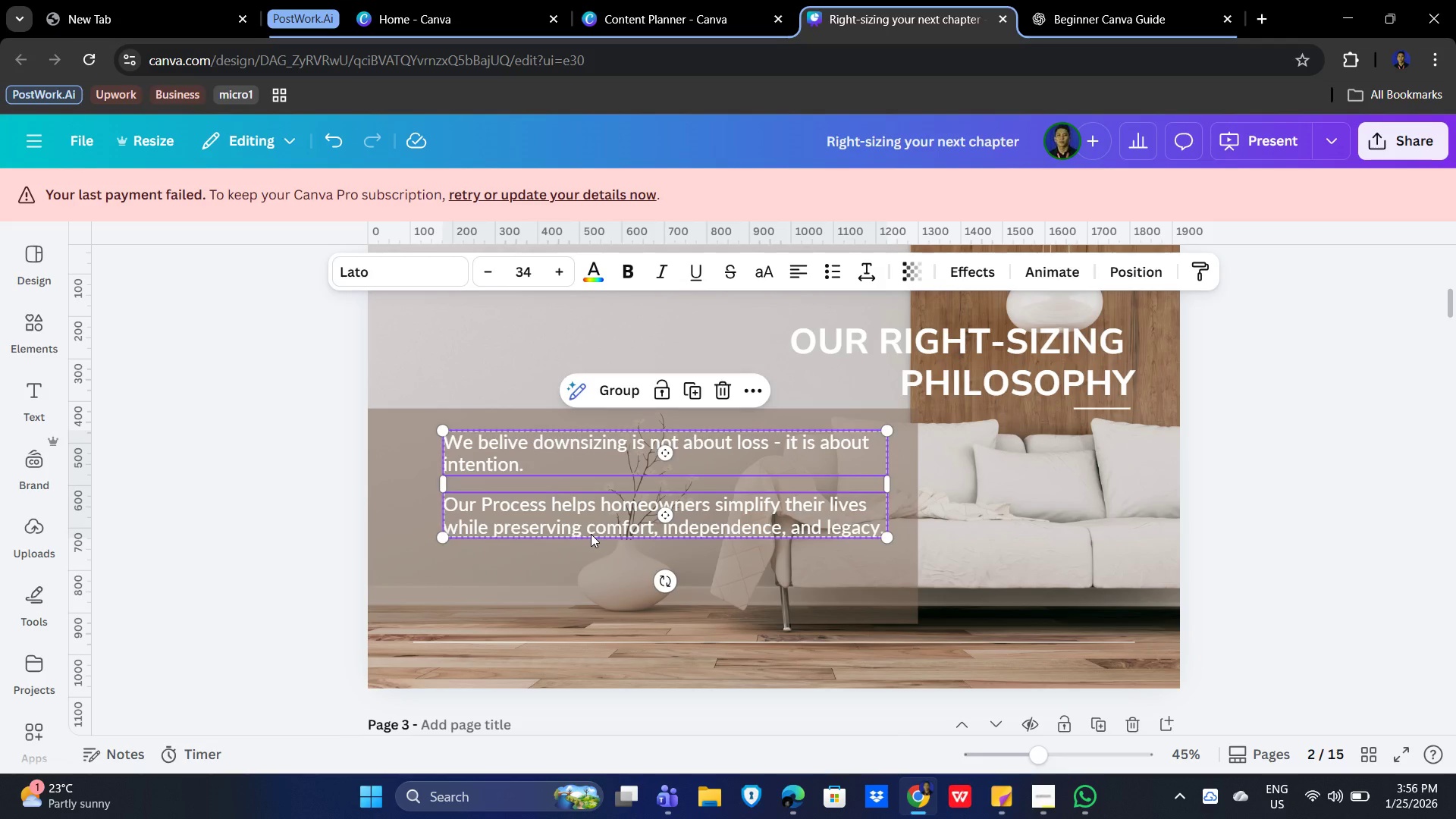 
hold_key(key=ArrowDown, duration=1.53)
 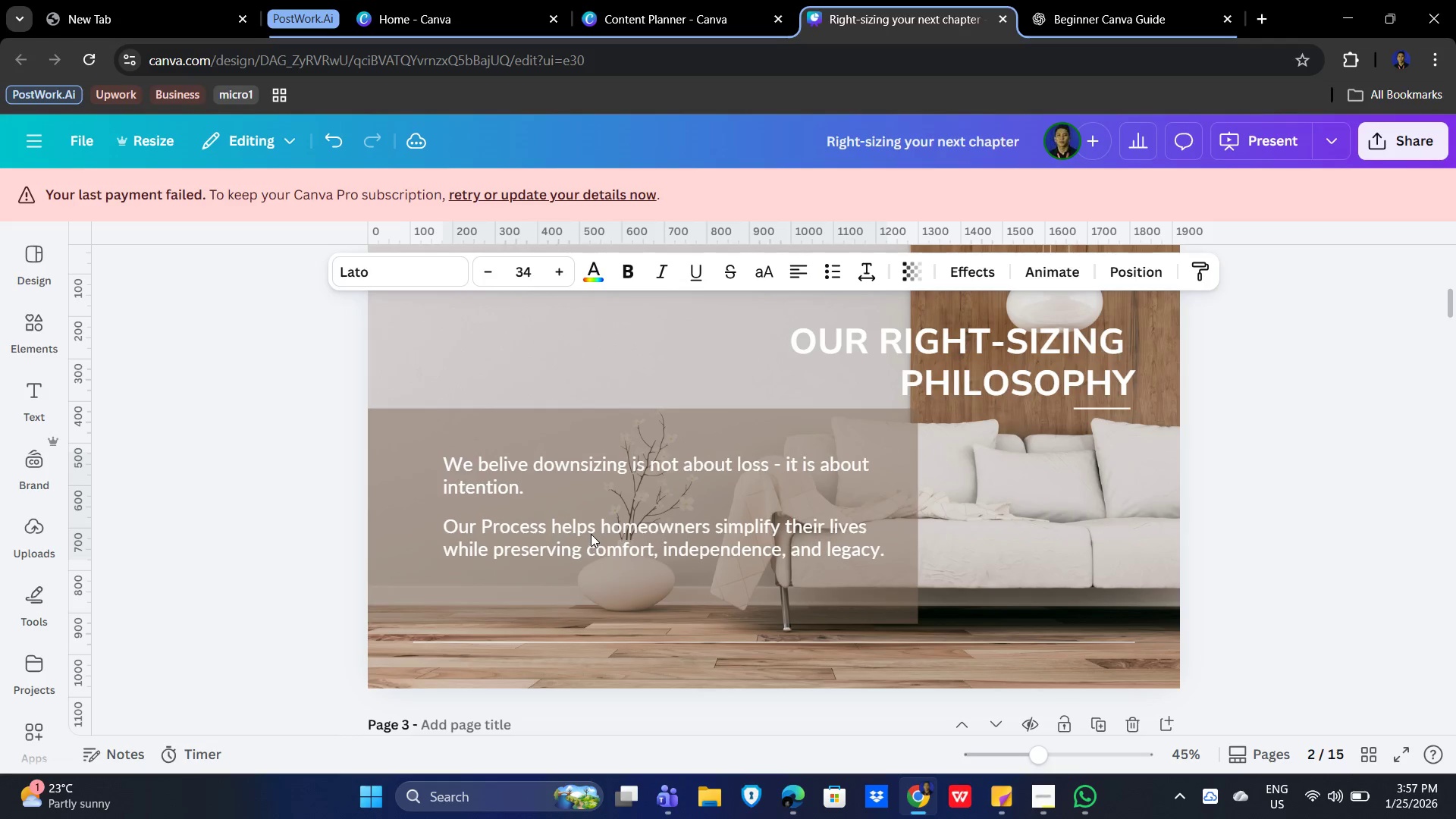 
hold_key(key=ArrowDown, duration=1.5)
 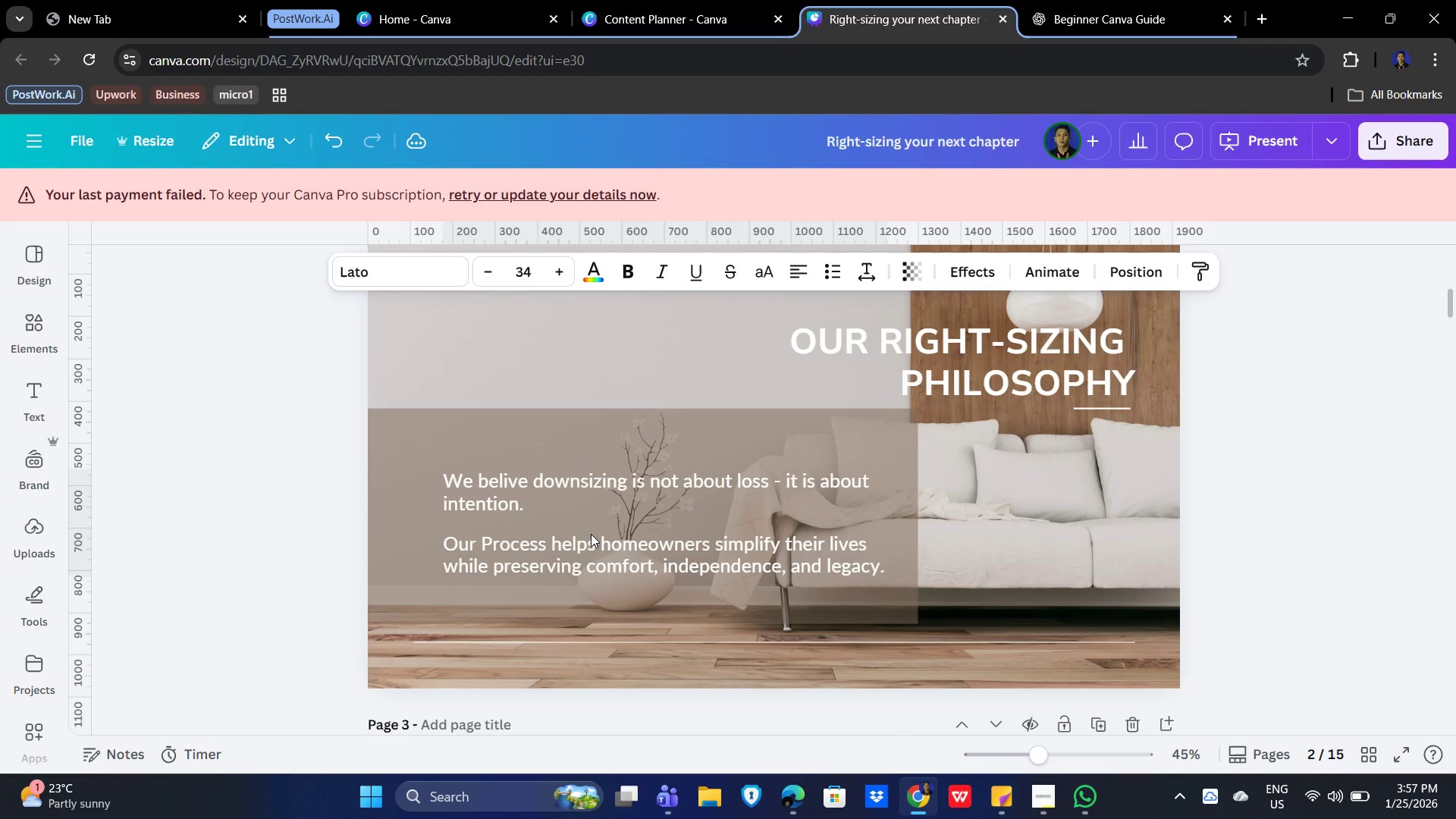 
hold_key(key=ArrowDown, duration=0.5)
 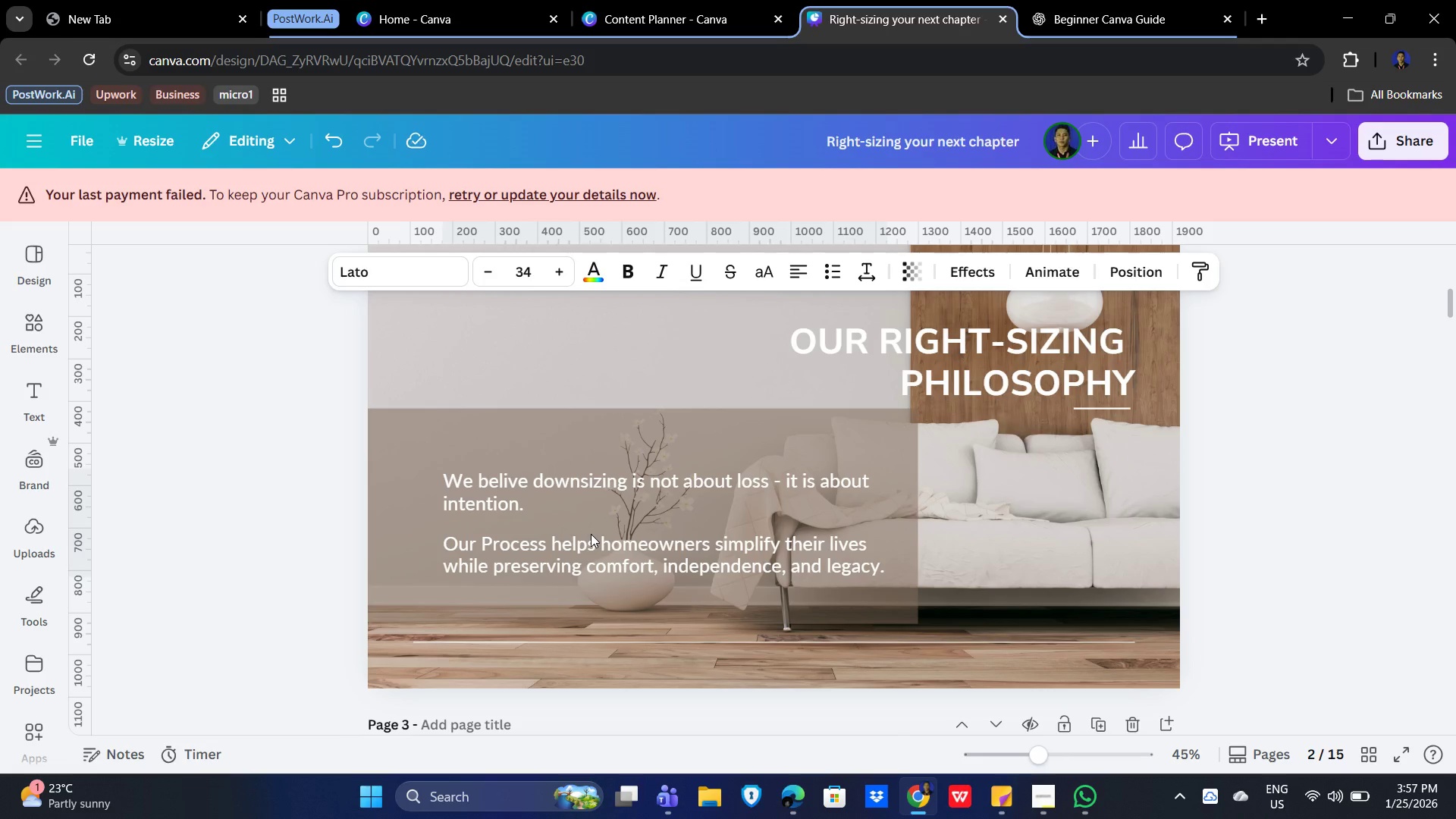 
hold_key(key=ArrowLeft, duration=1.5)
 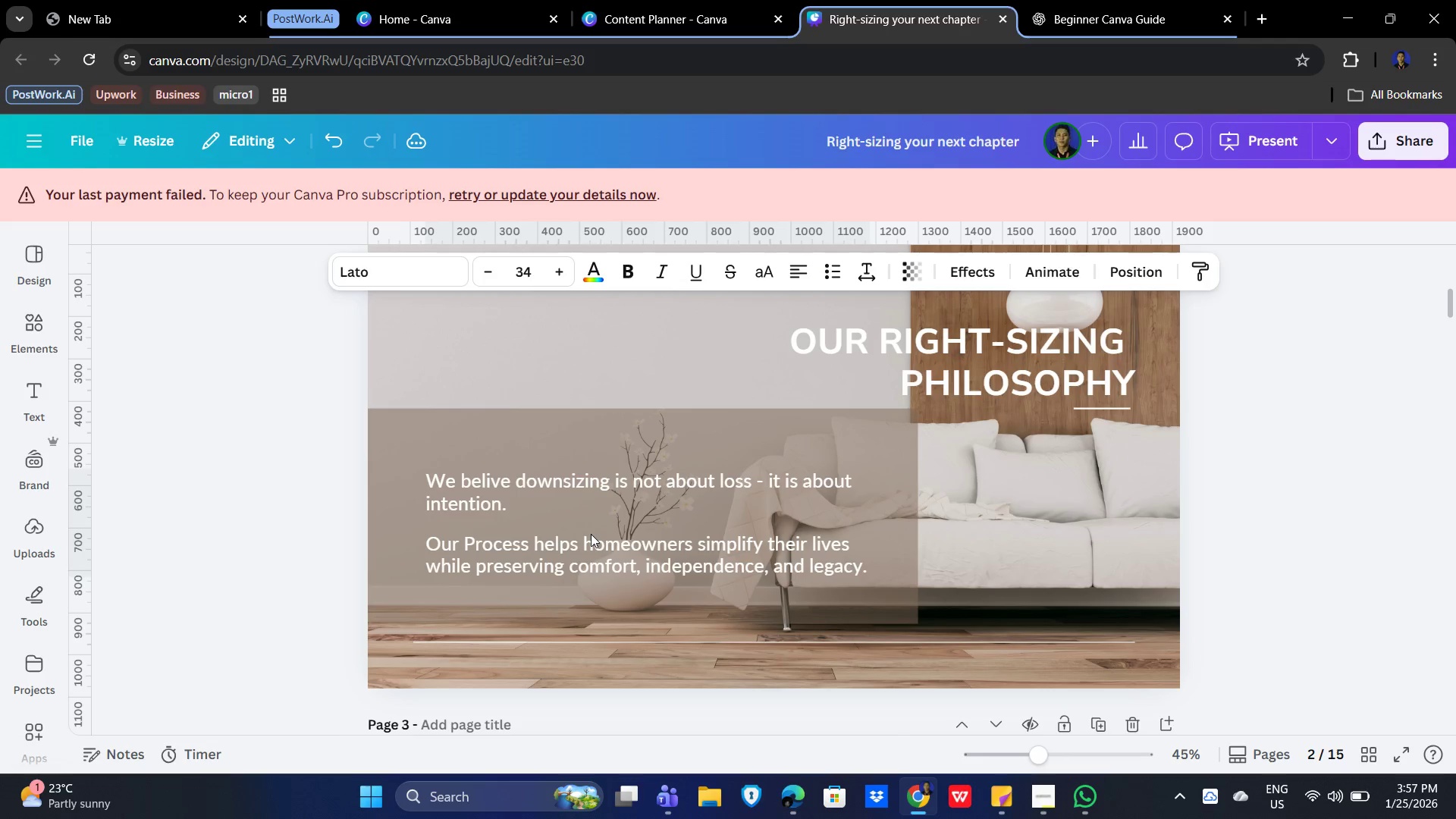 
hold_key(key=ArrowLeft, duration=0.33)
 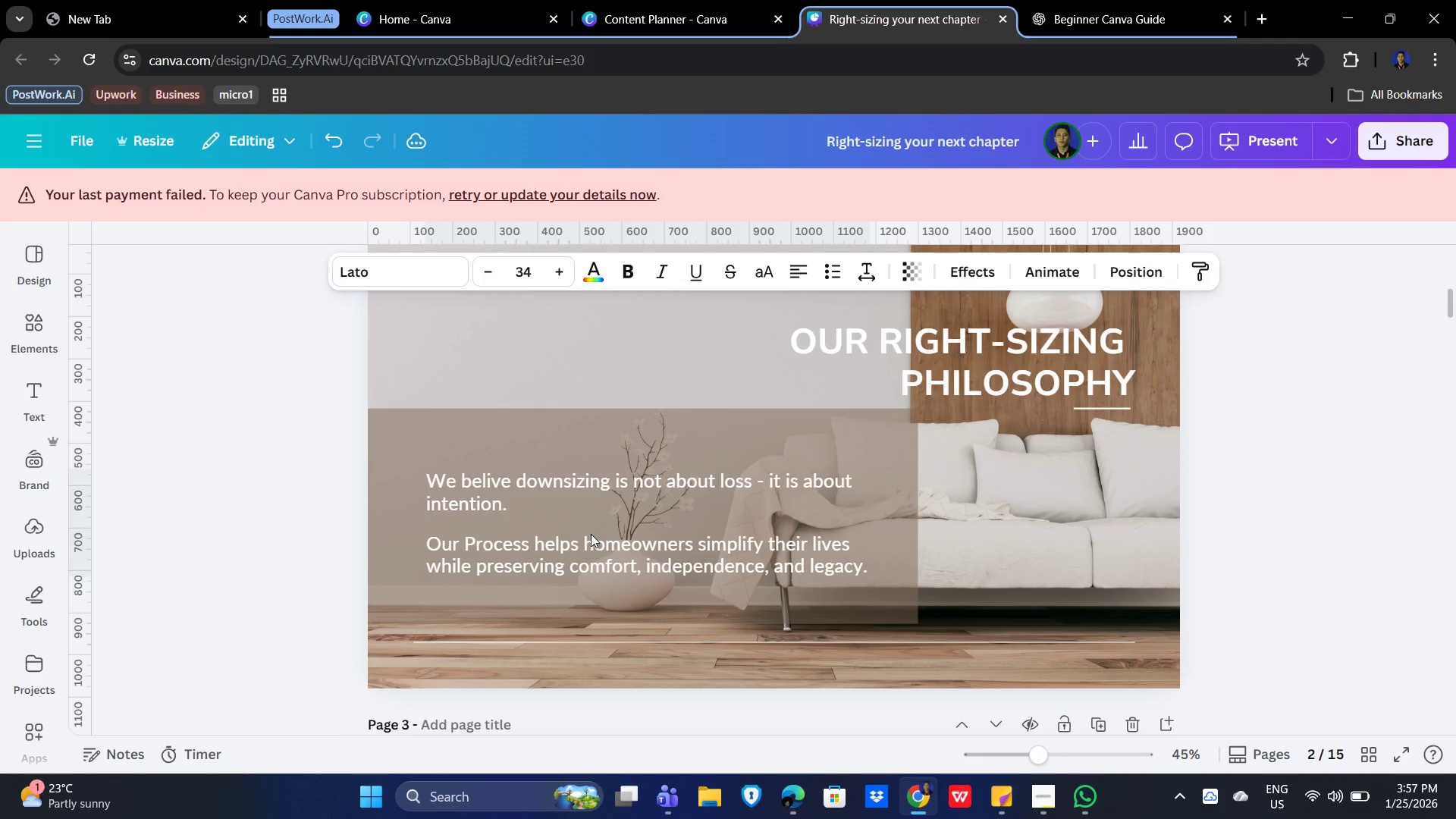 
key(ArrowRight)
 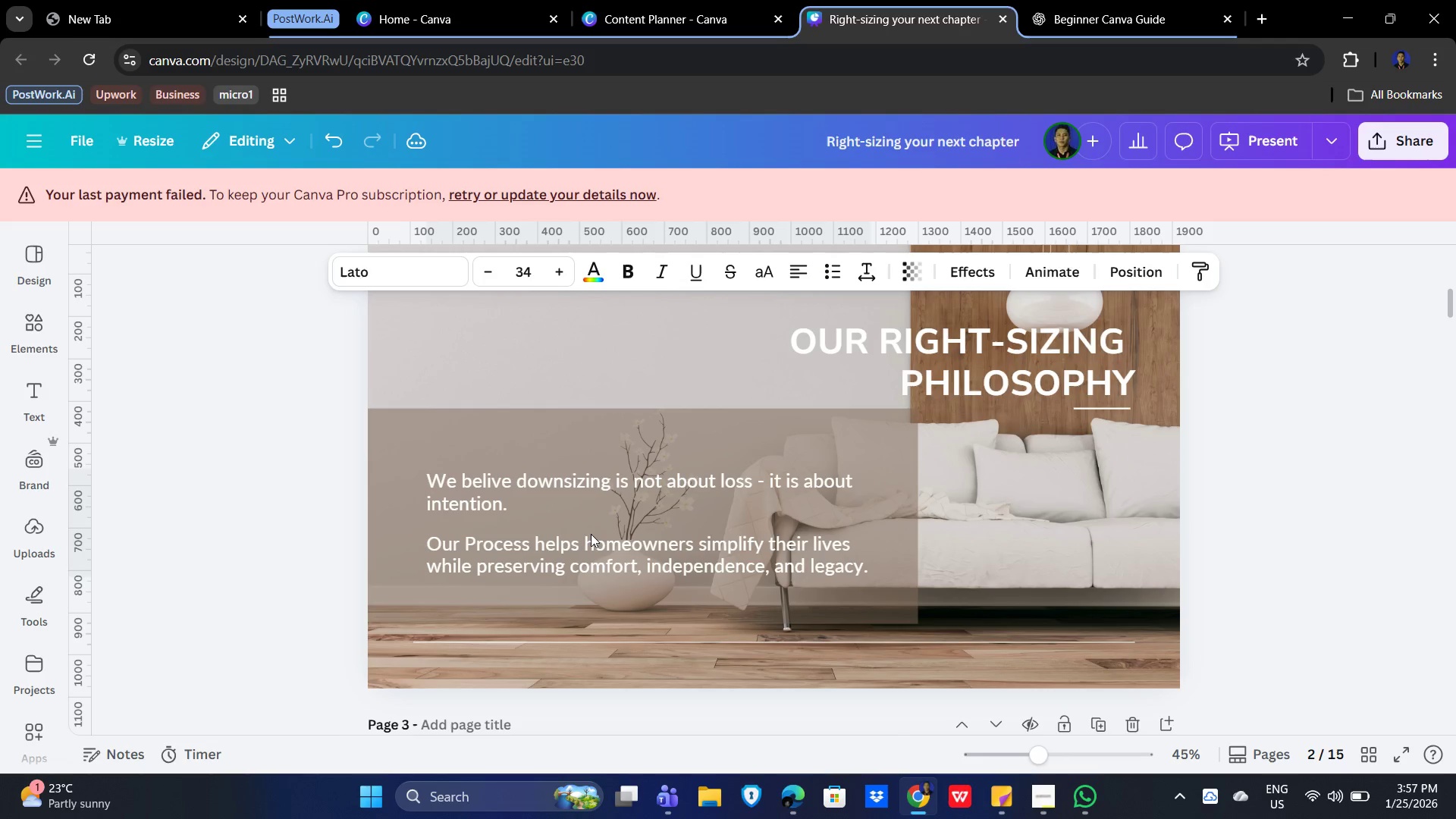 
key(ArrowRight)
 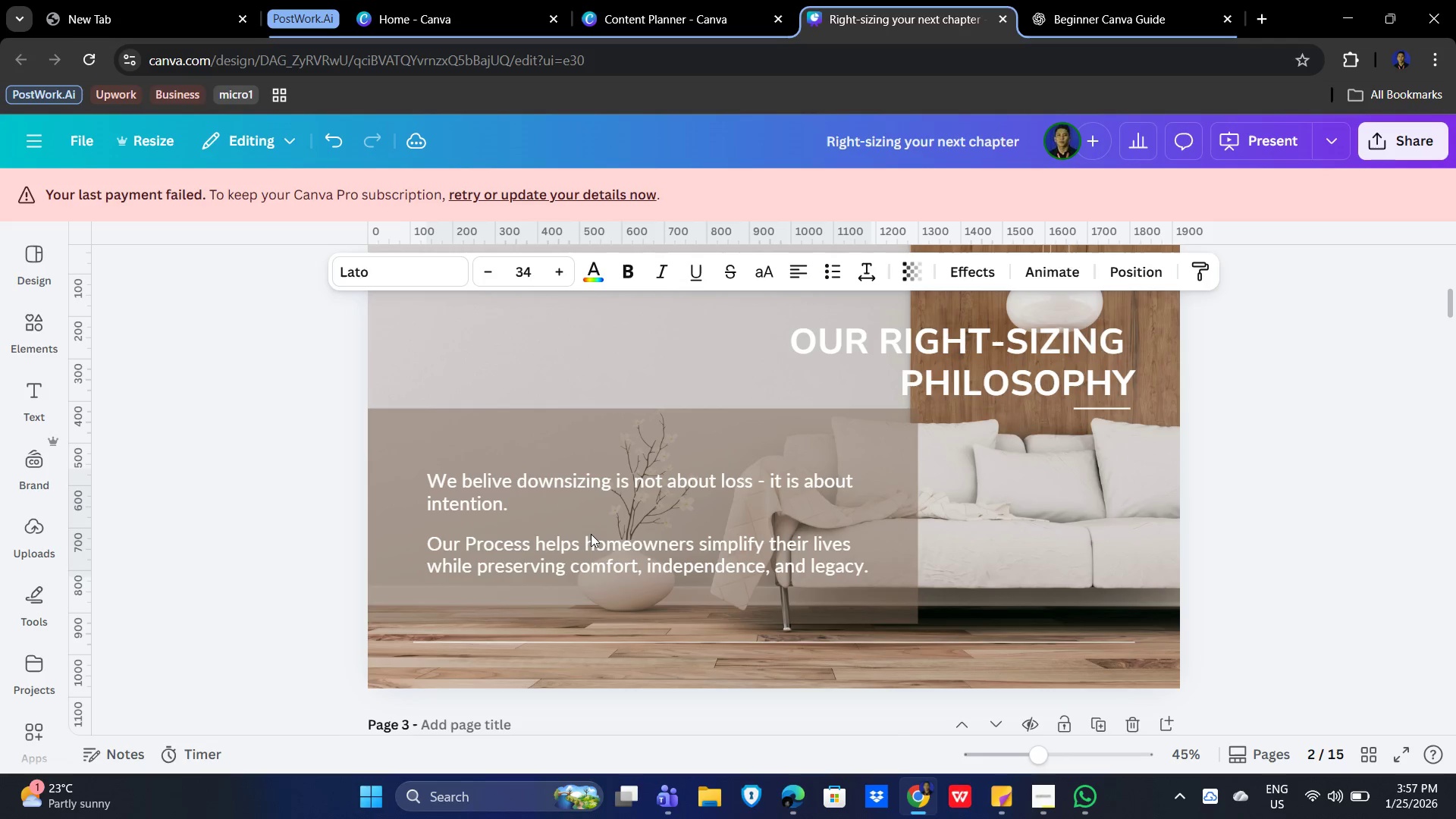 
key(ArrowRight)
 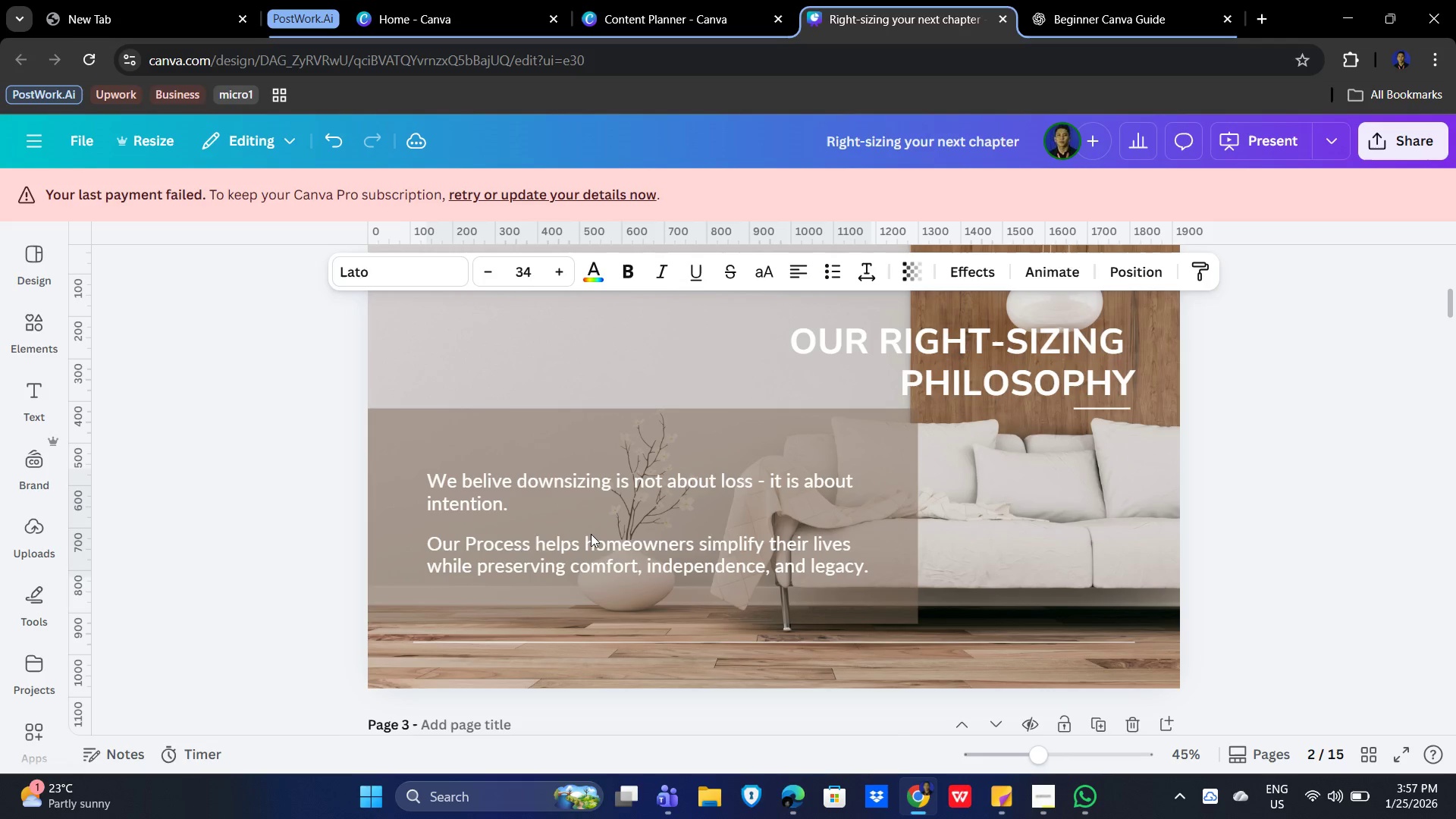 
key(ArrowUp)
 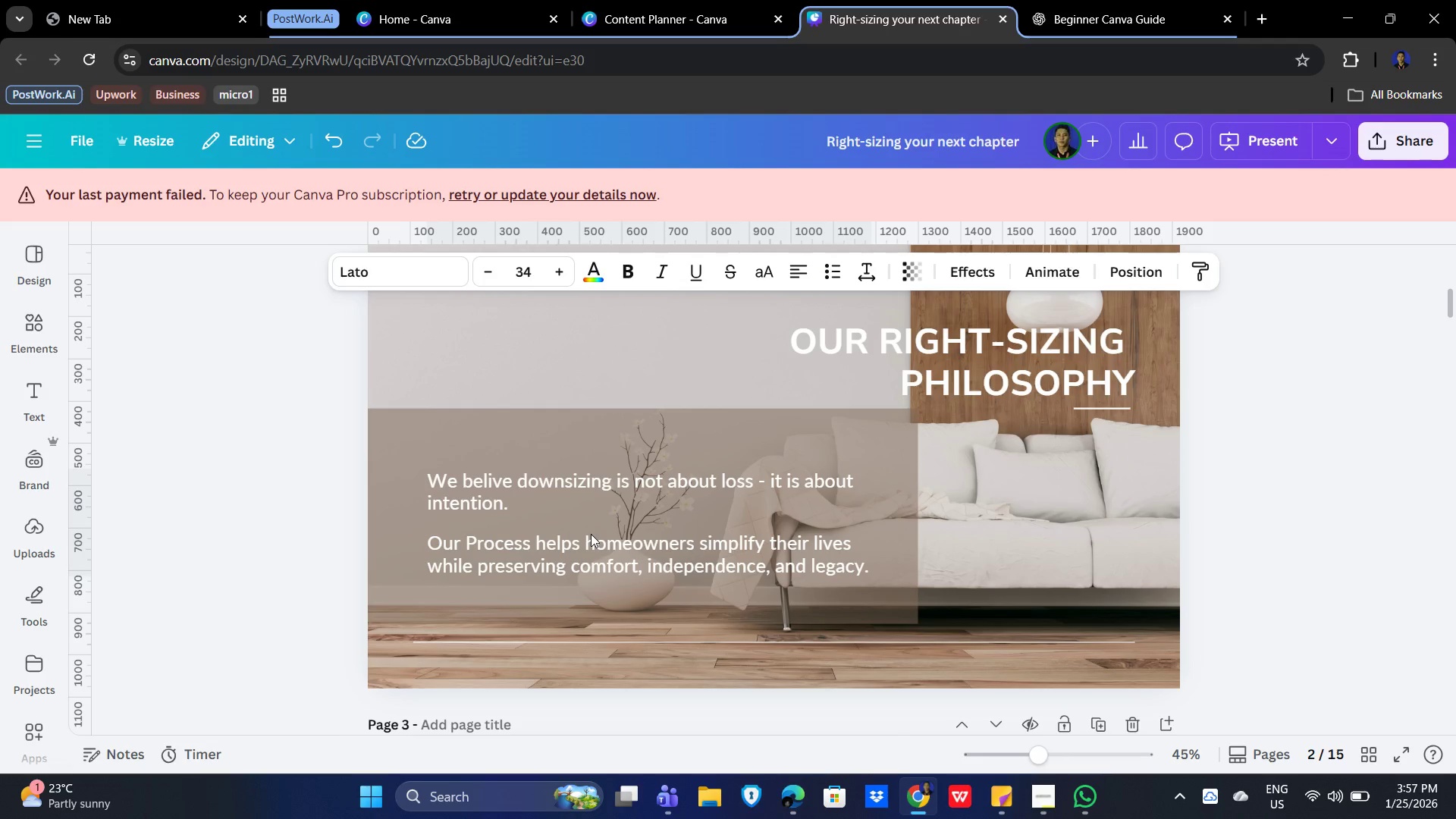 
key(ArrowRight)
 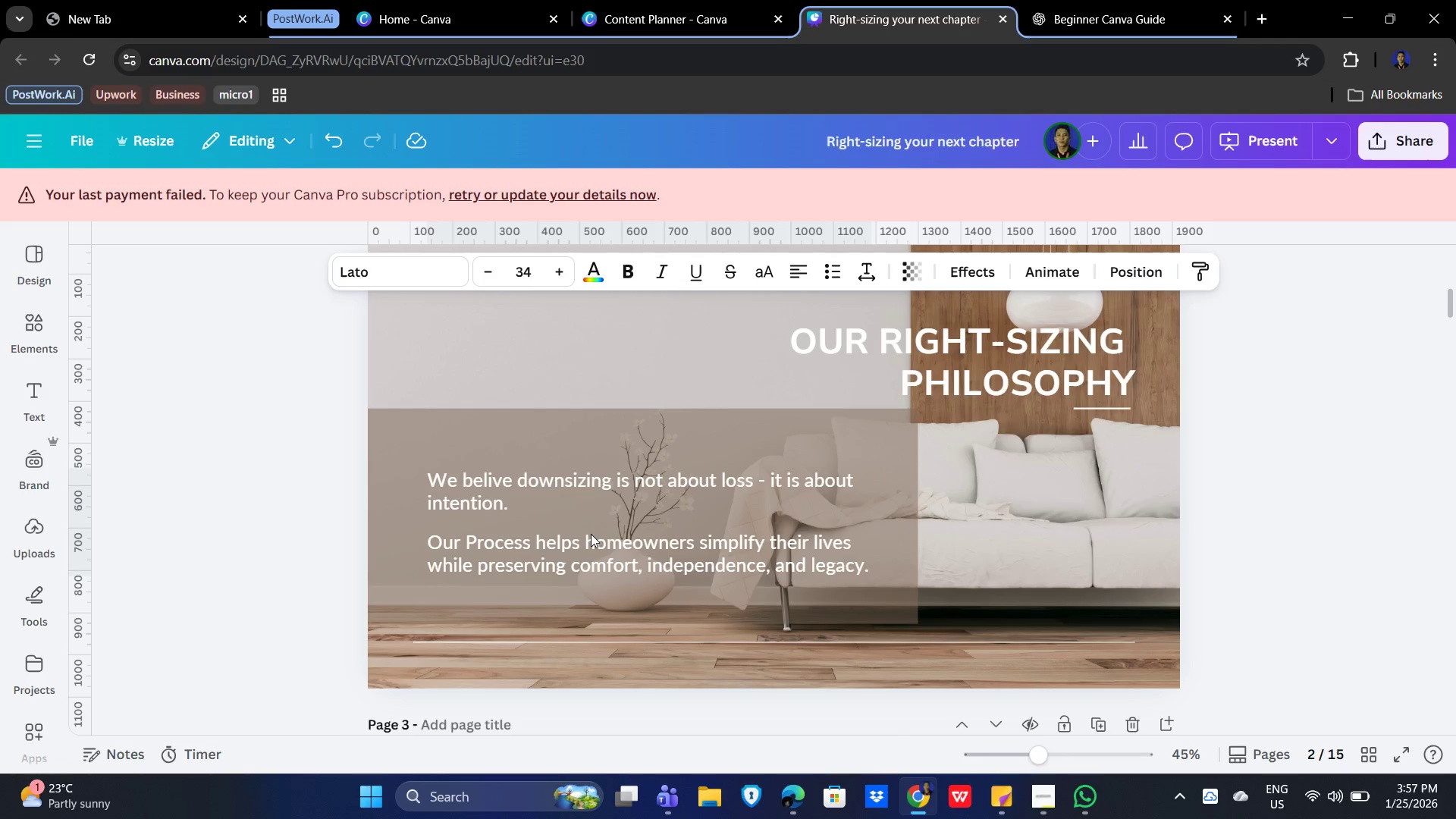 
key(ArrowUp)
 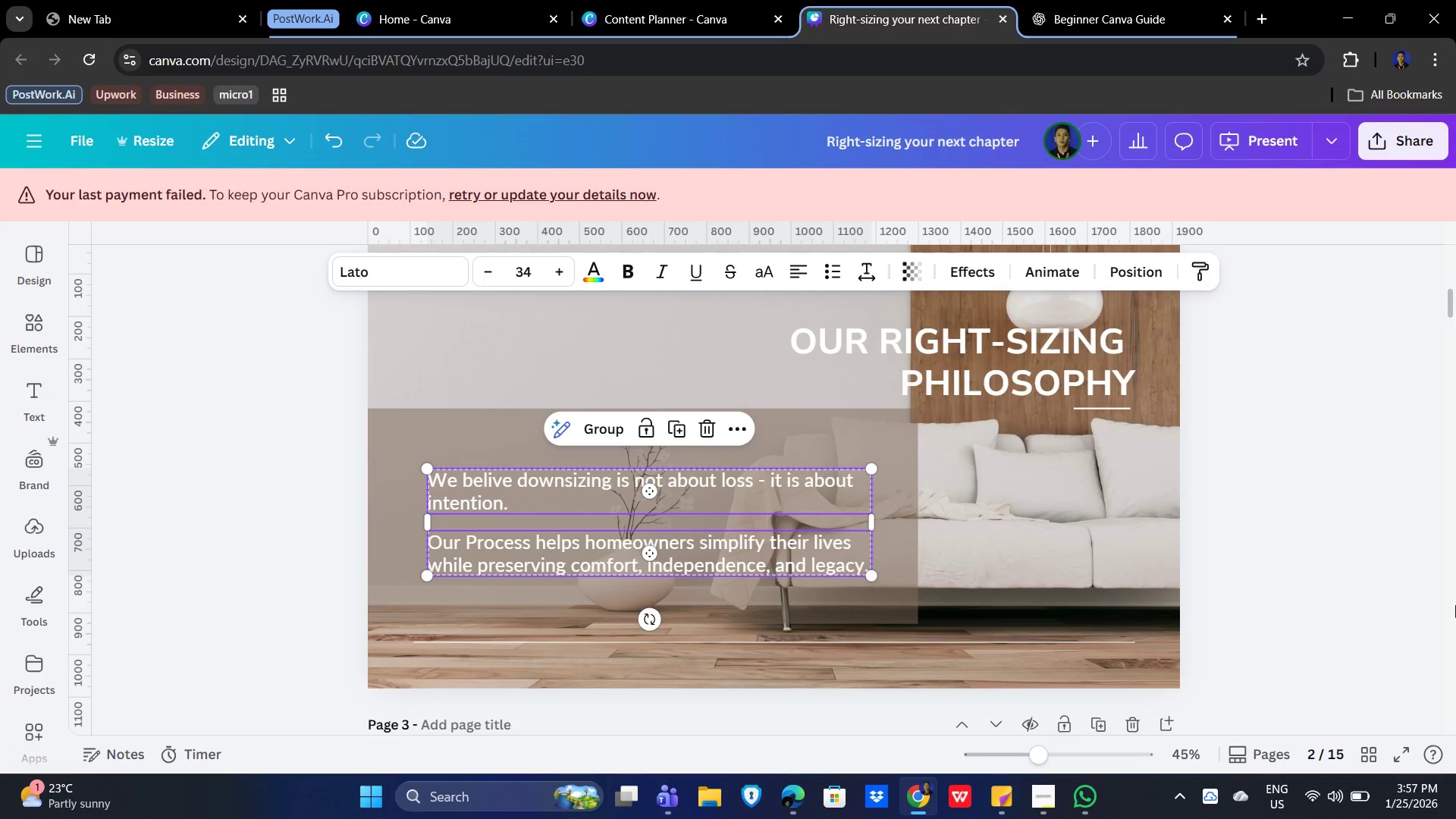 
left_click([1244, 568])
 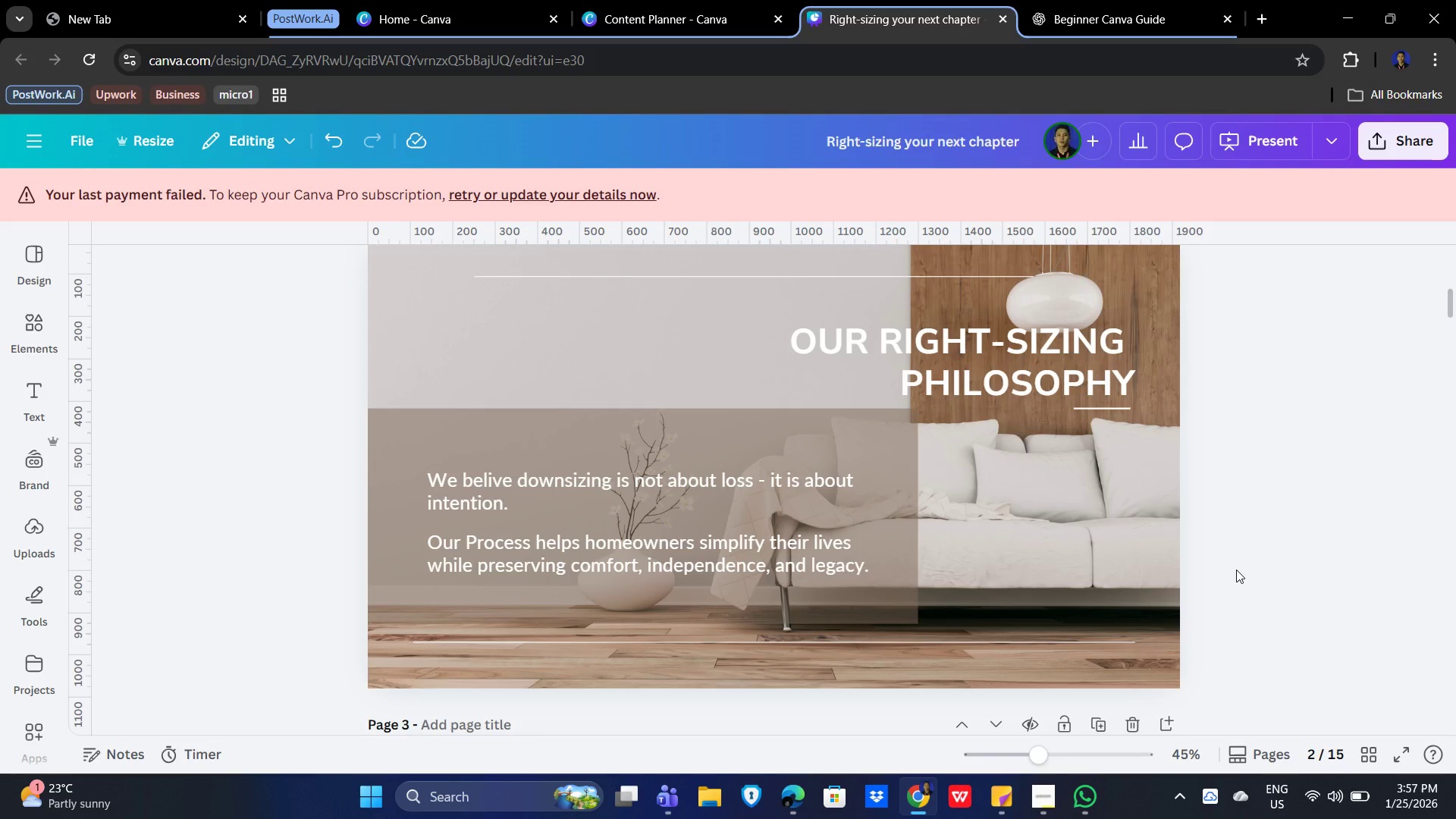 
wait(34.61)
 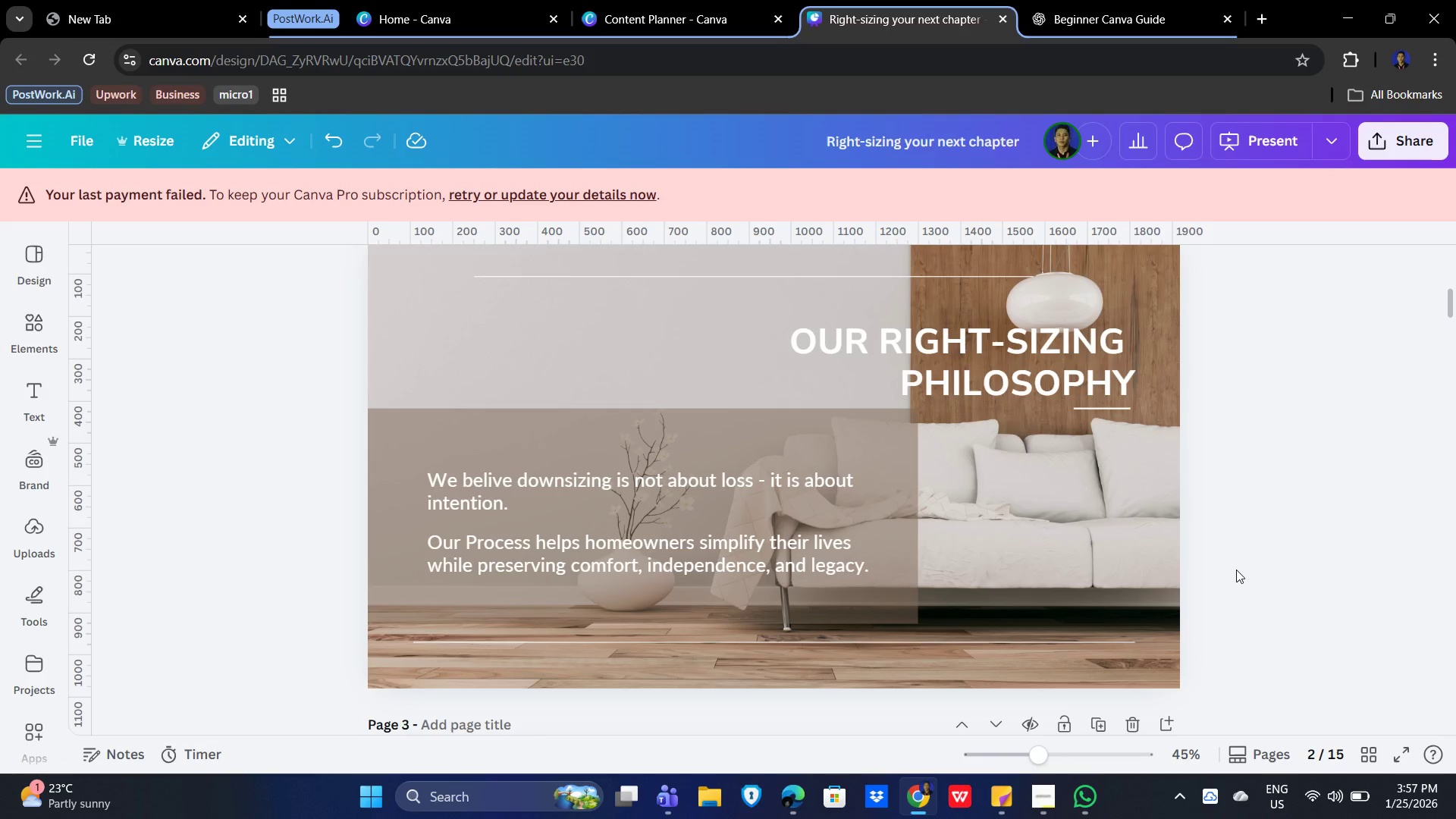 
scroll: coordinate [784, 465], scroll_direction: up, amount: 7.0
 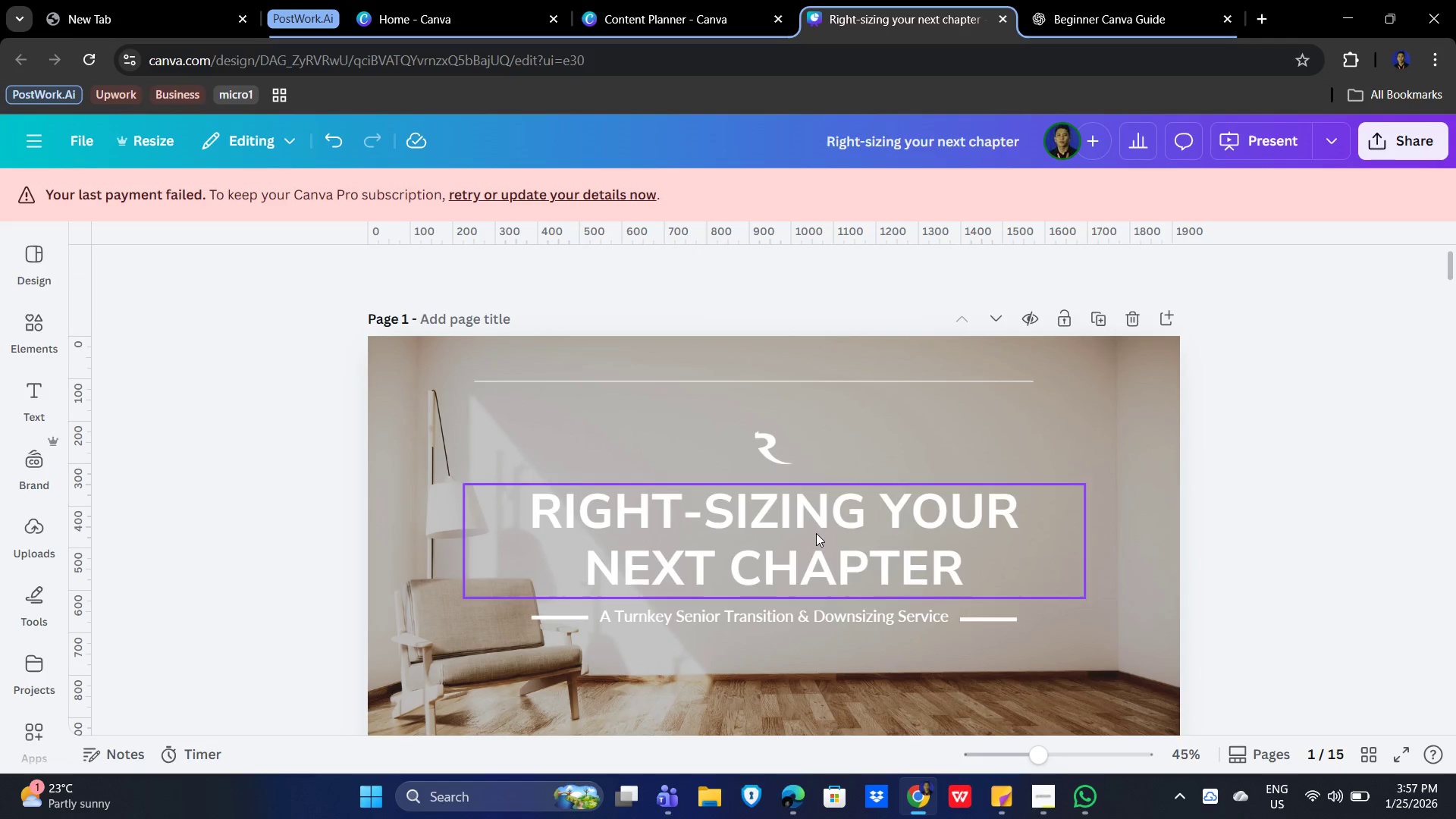 
left_click([804, 540])
 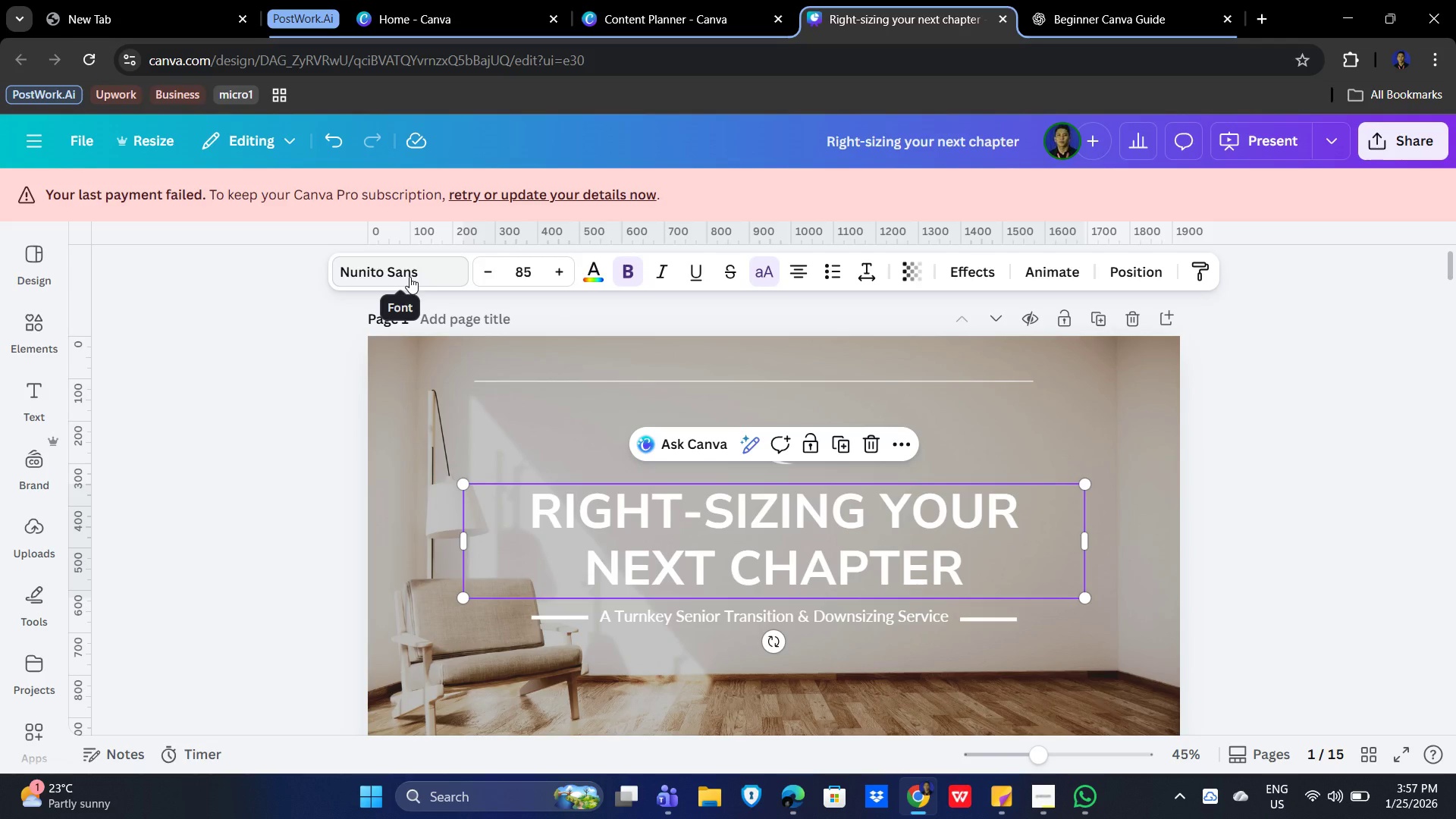 
left_click([410, 277])
 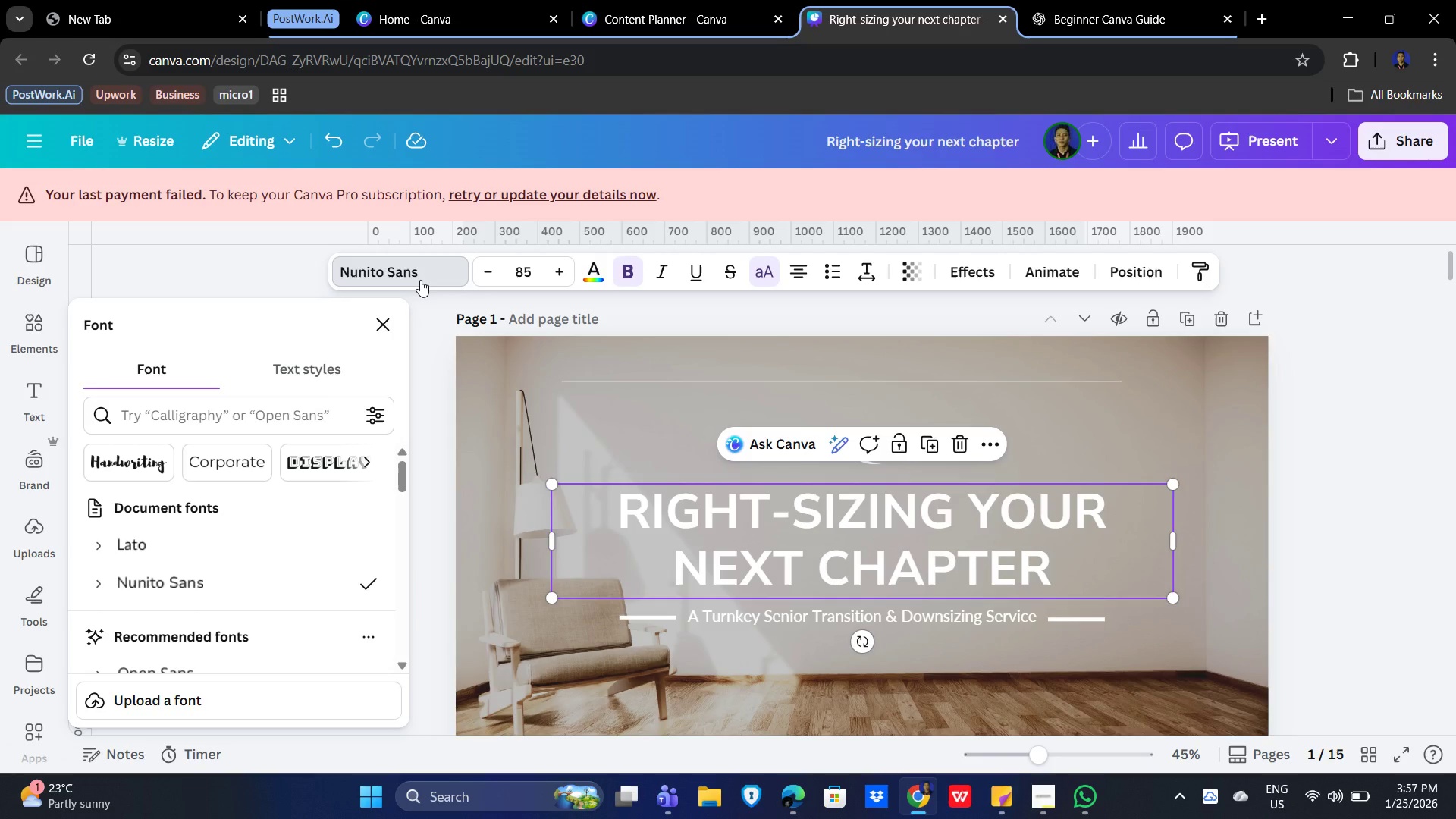 
wait(7.27)
 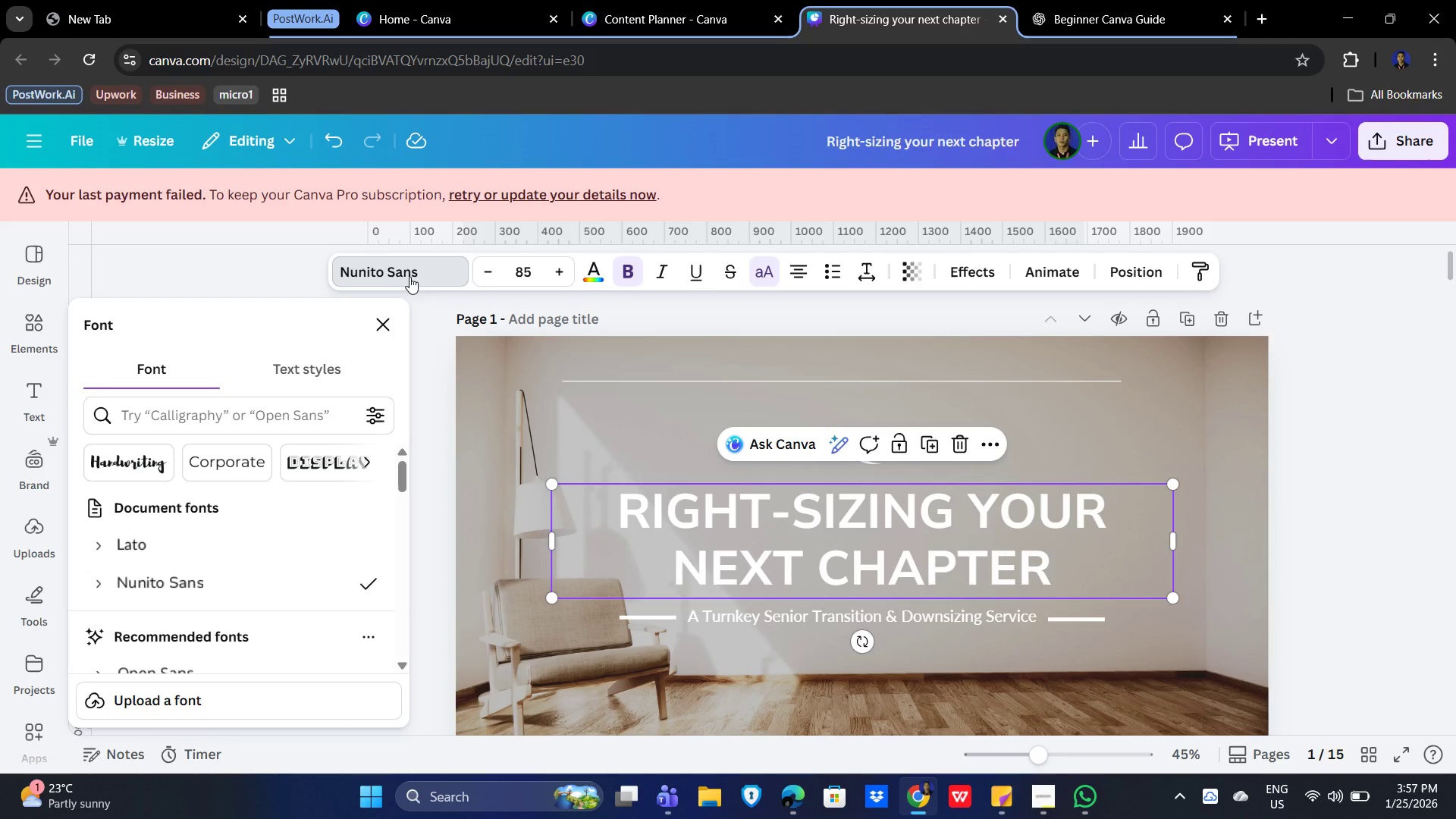 
type(libre)
 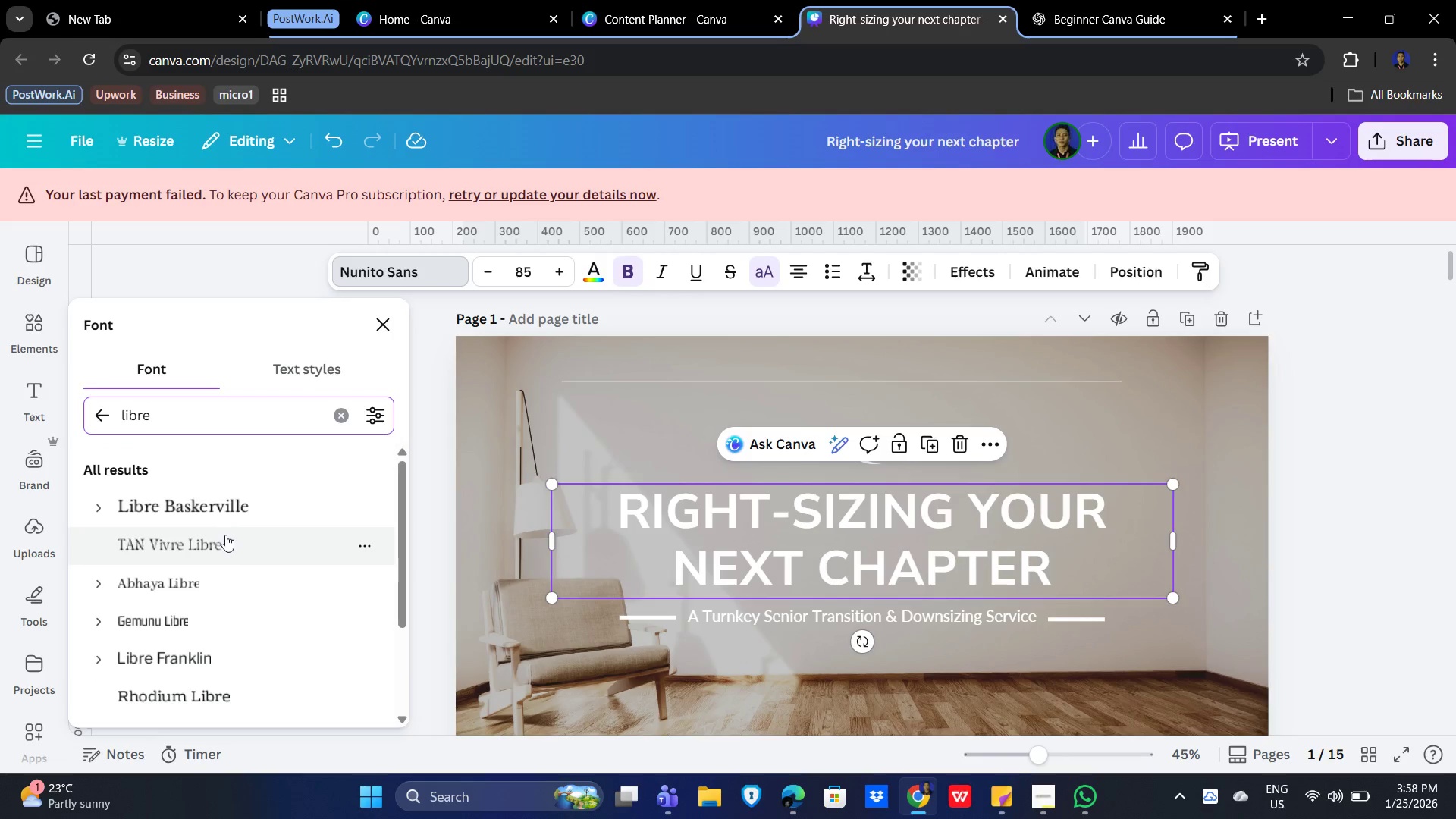 
left_click([221, 513])
 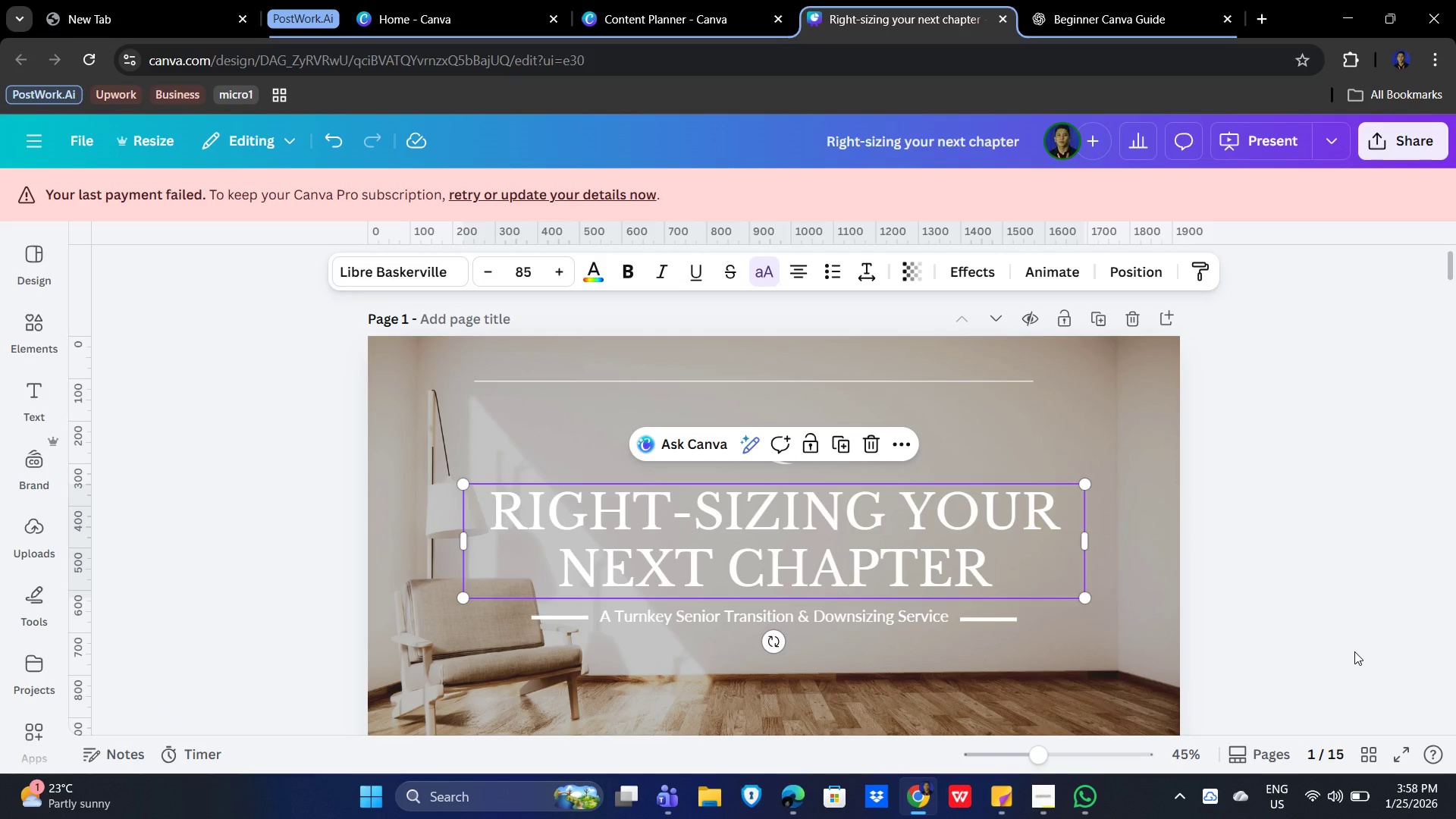 
wait(9.59)
 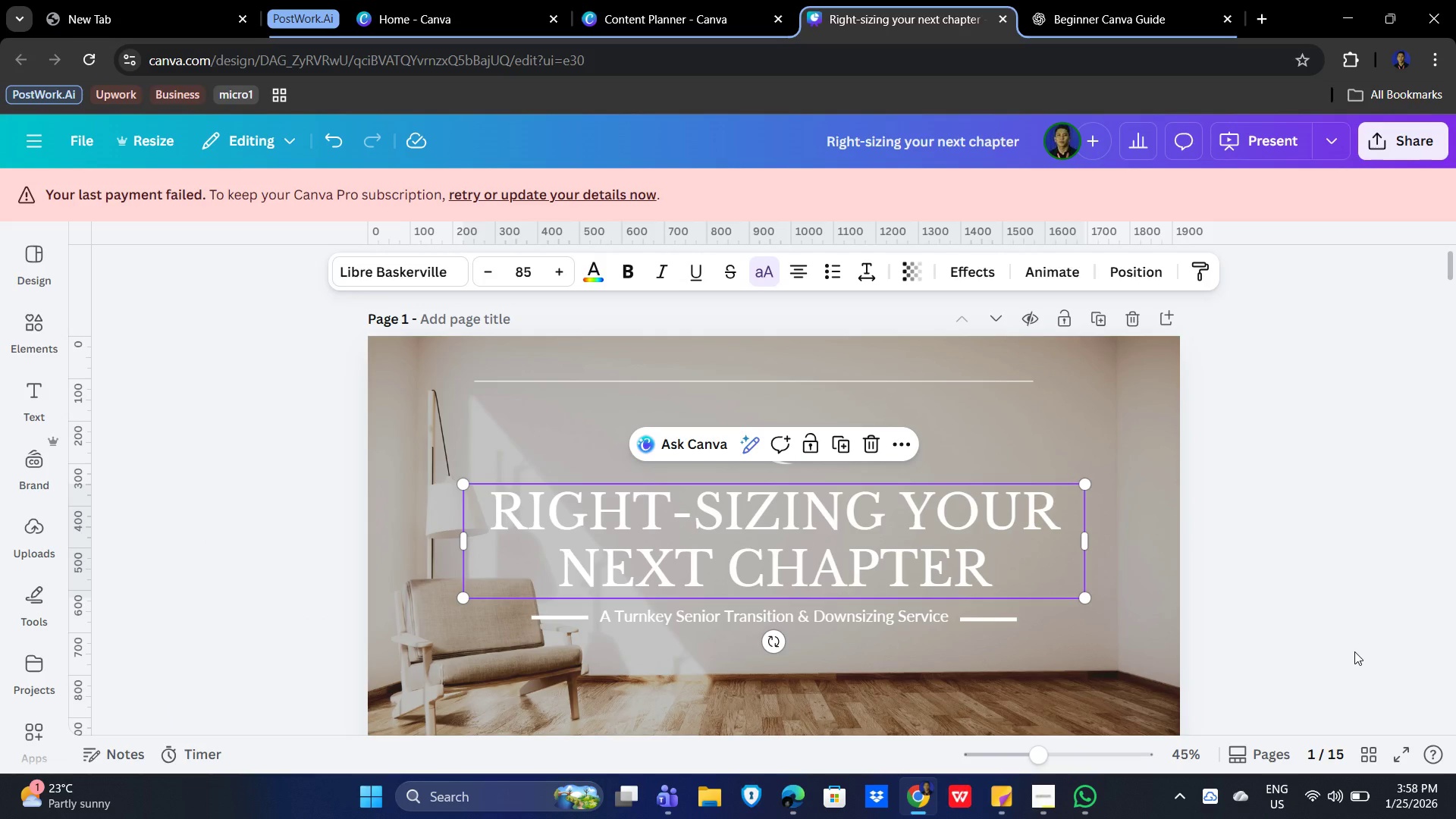 
left_click([859, 622])
 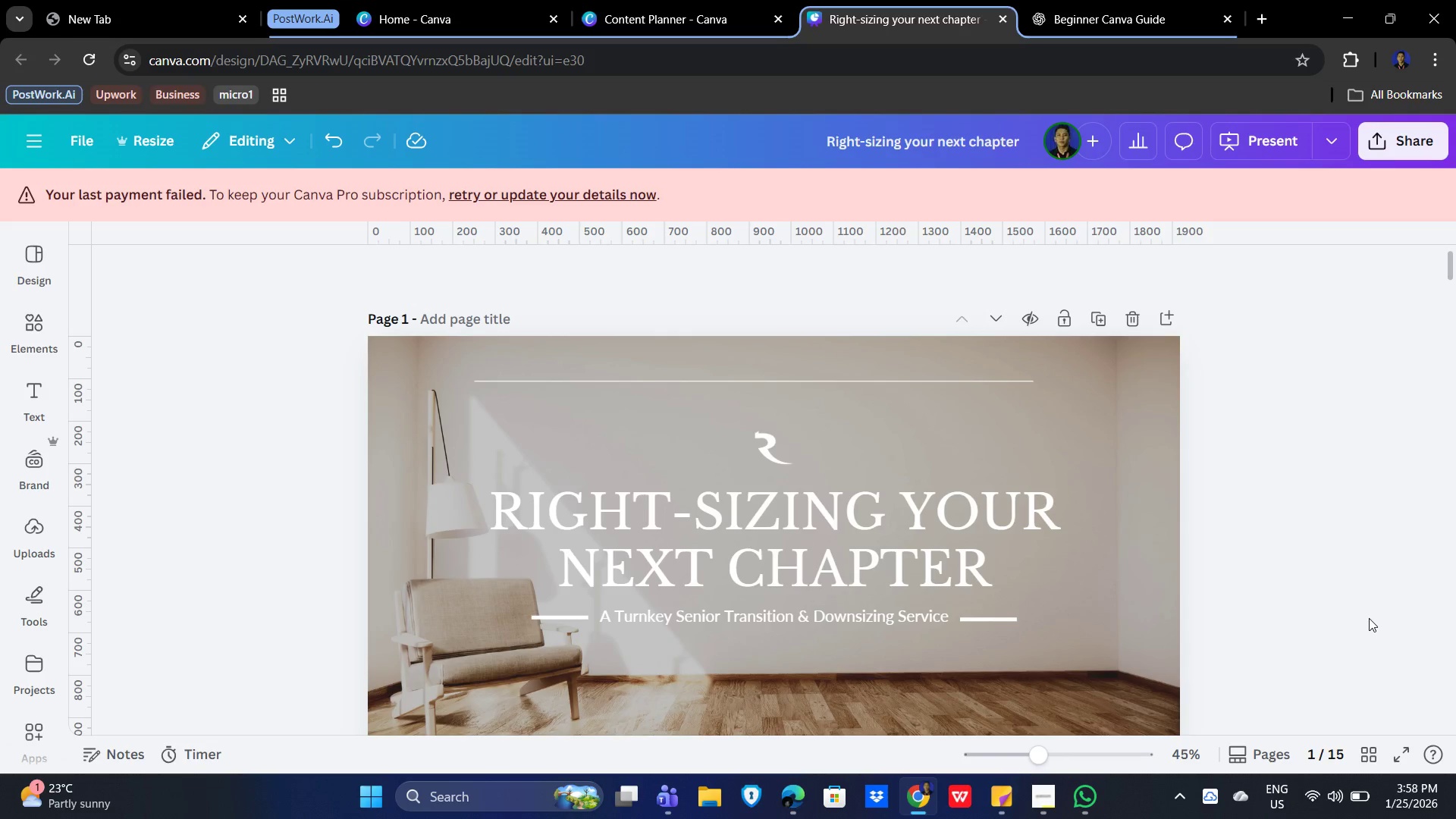 
scroll: coordinate [1335, 609], scroll_direction: down, amount: 2.0
 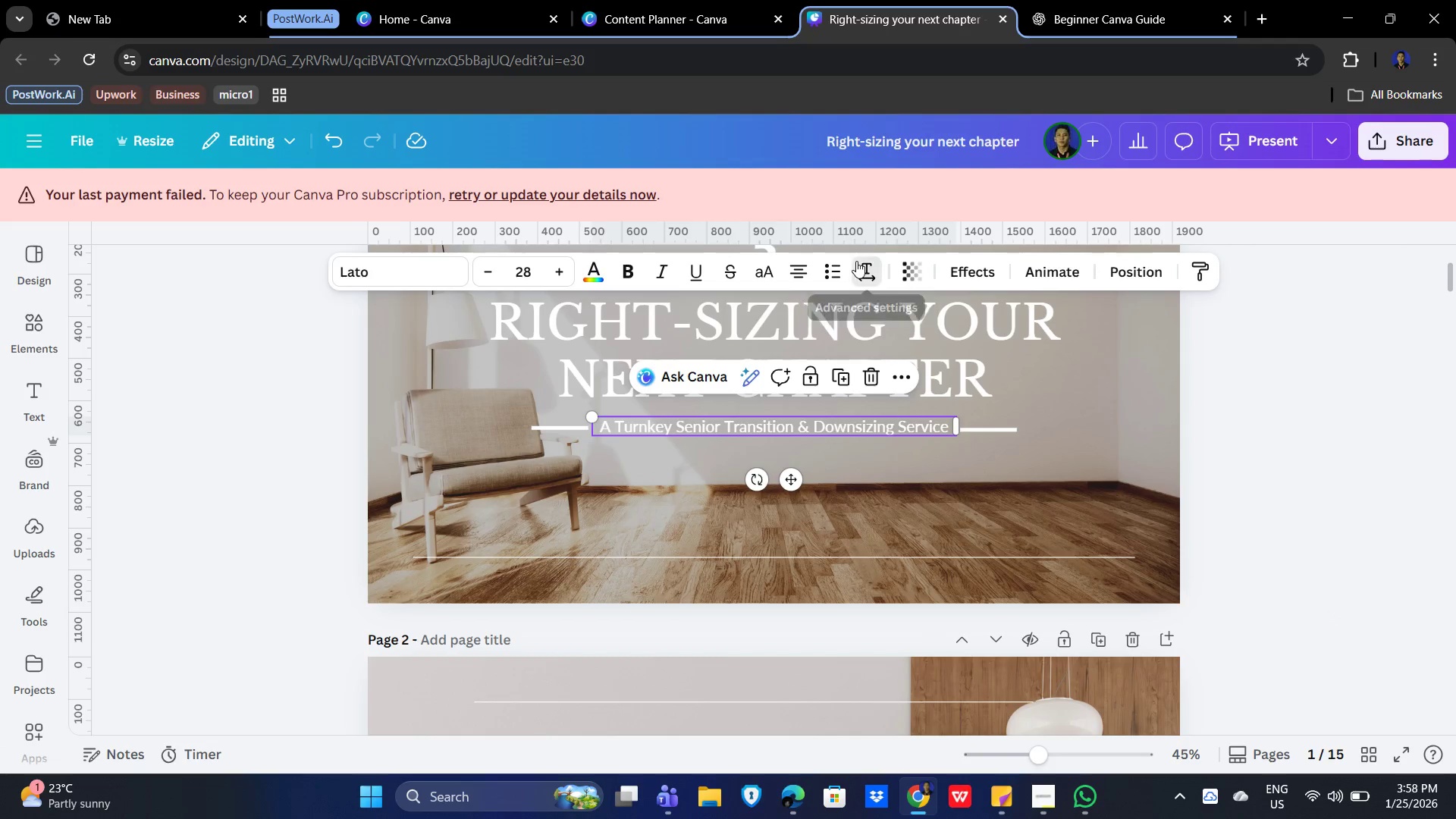 
left_click([952, 352])
 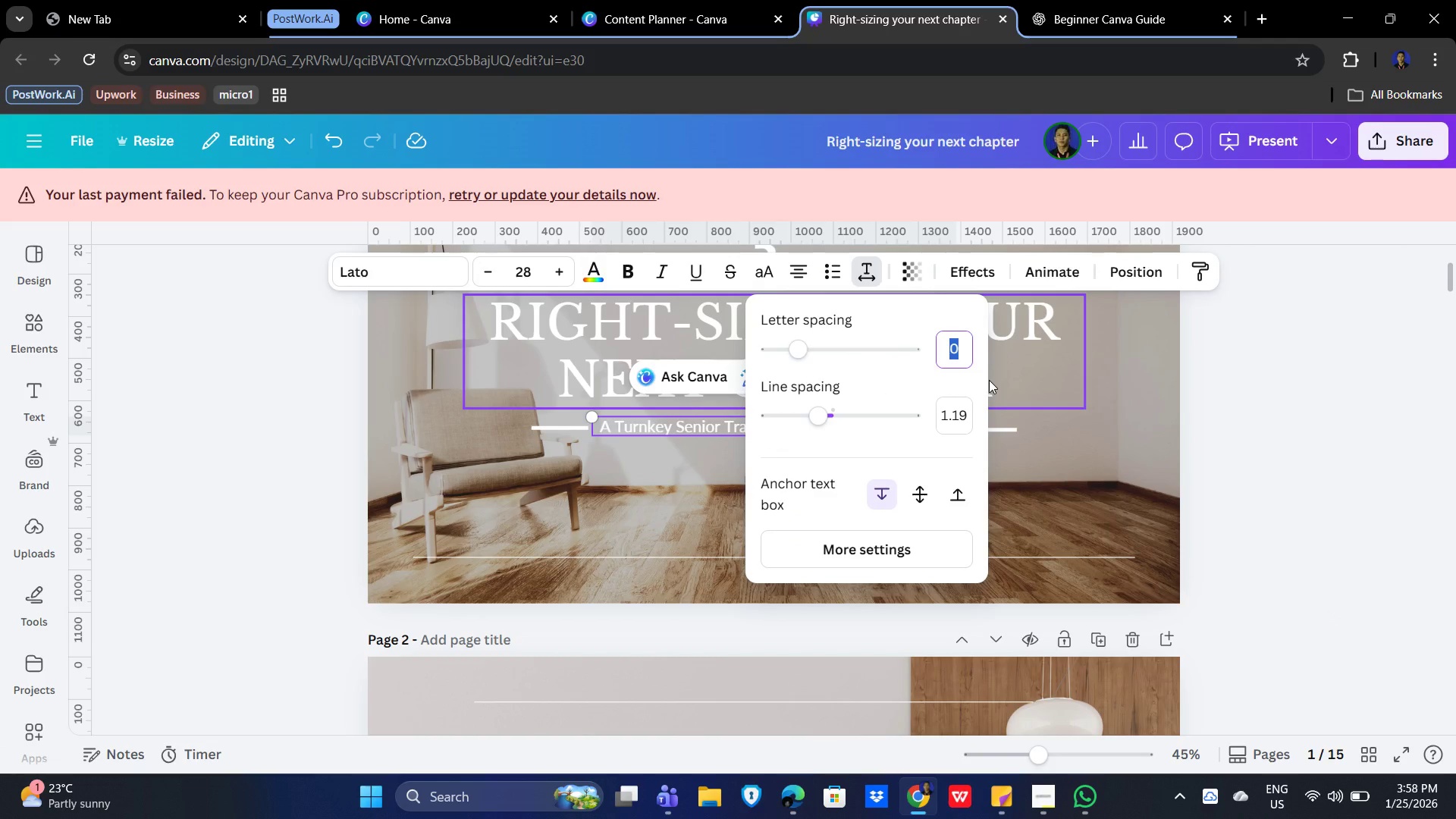 
key(Numpad2)
 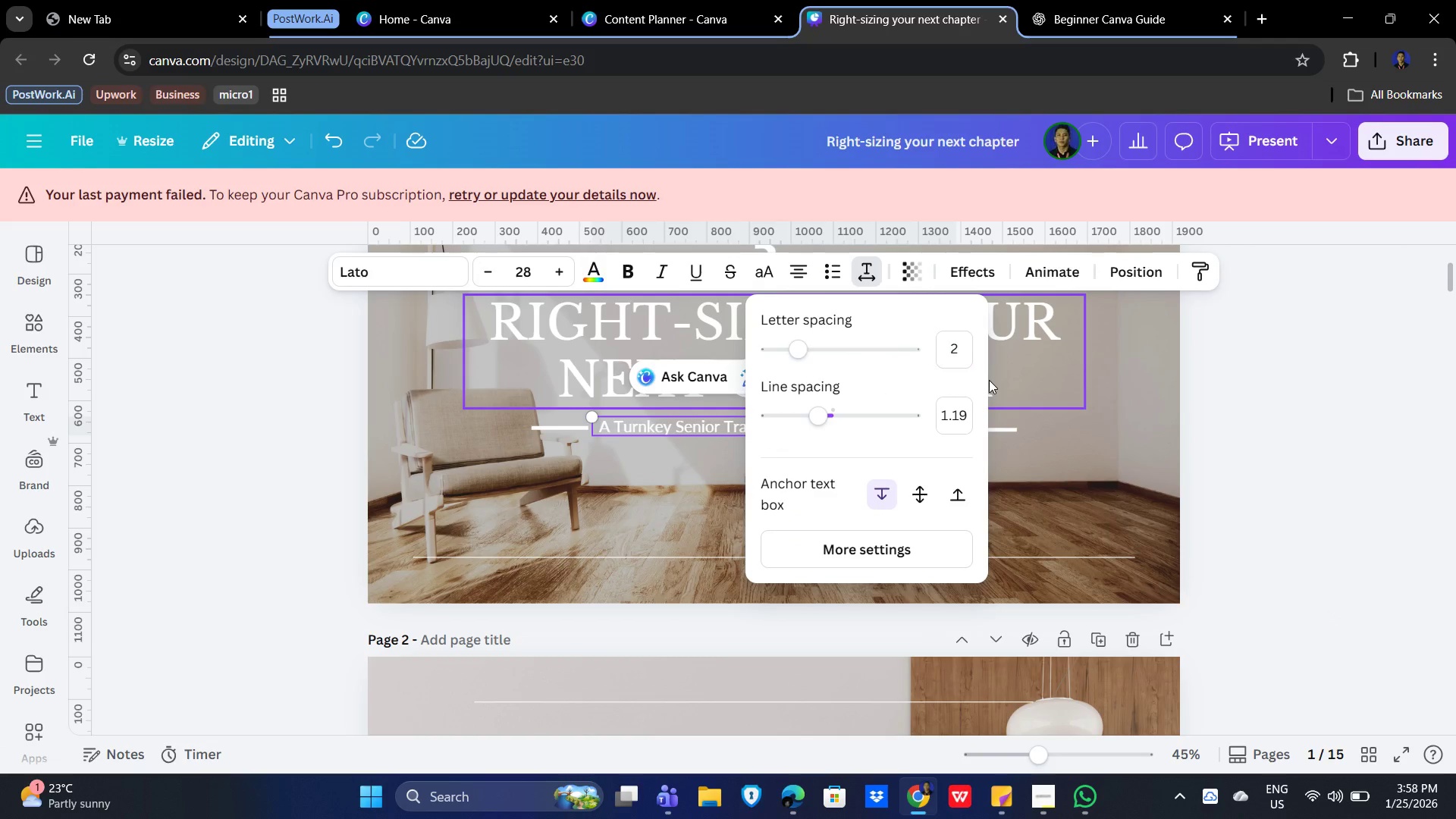 
key(NumpadEnter)
 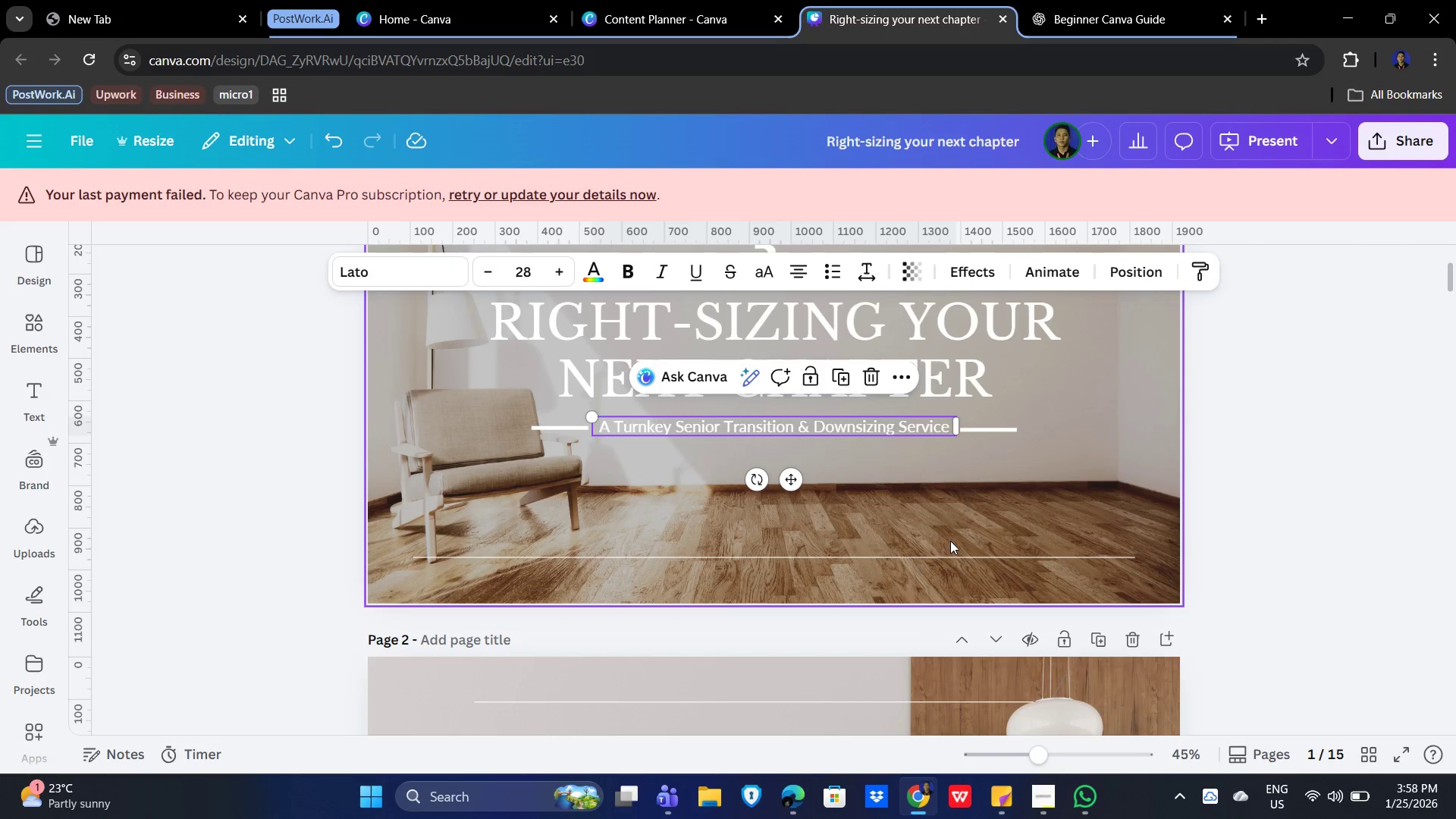 
scroll: coordinate [949, 538], scroll_direction: down, amount: 4.0
 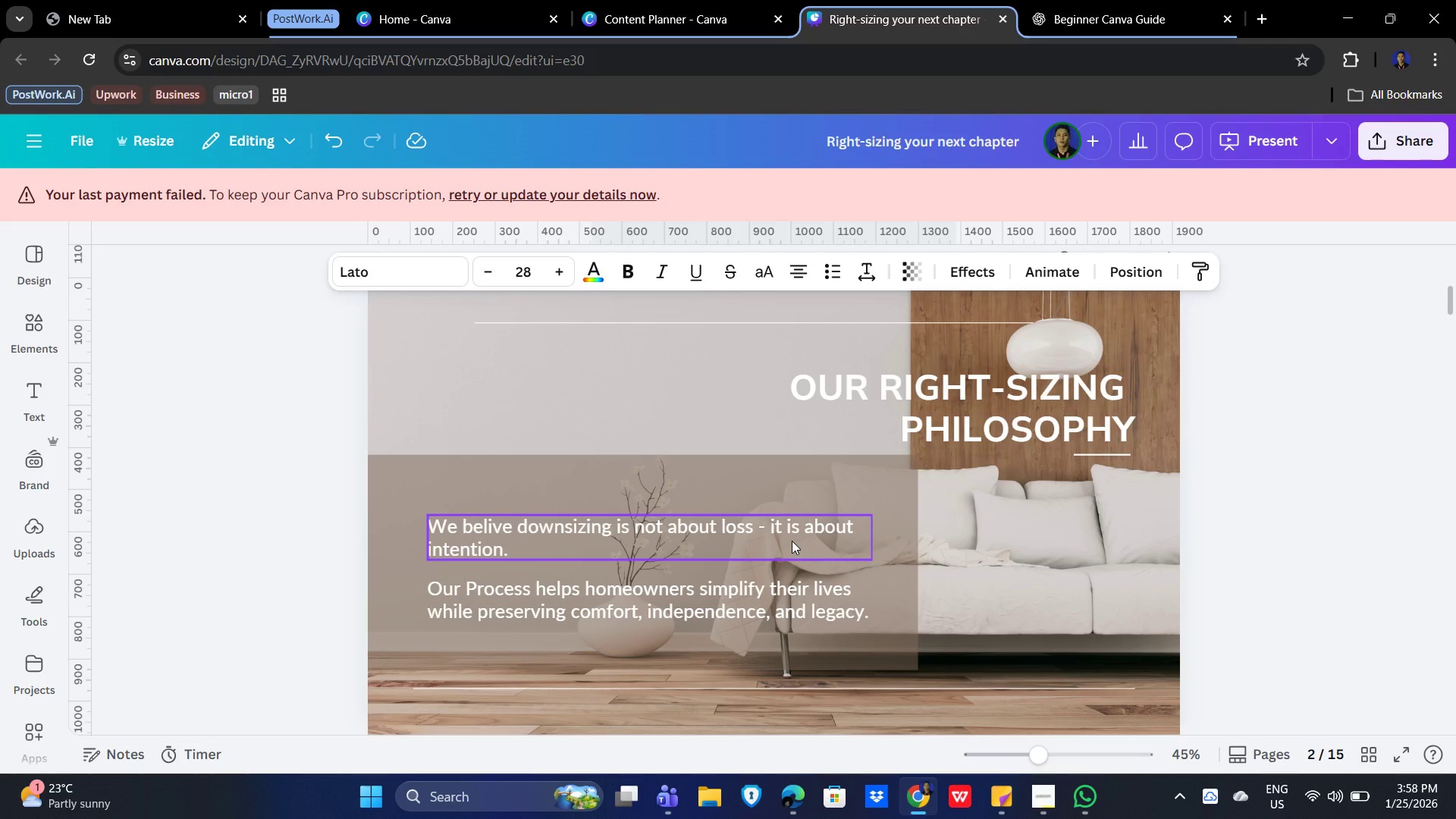 
left_click([792, 541])
 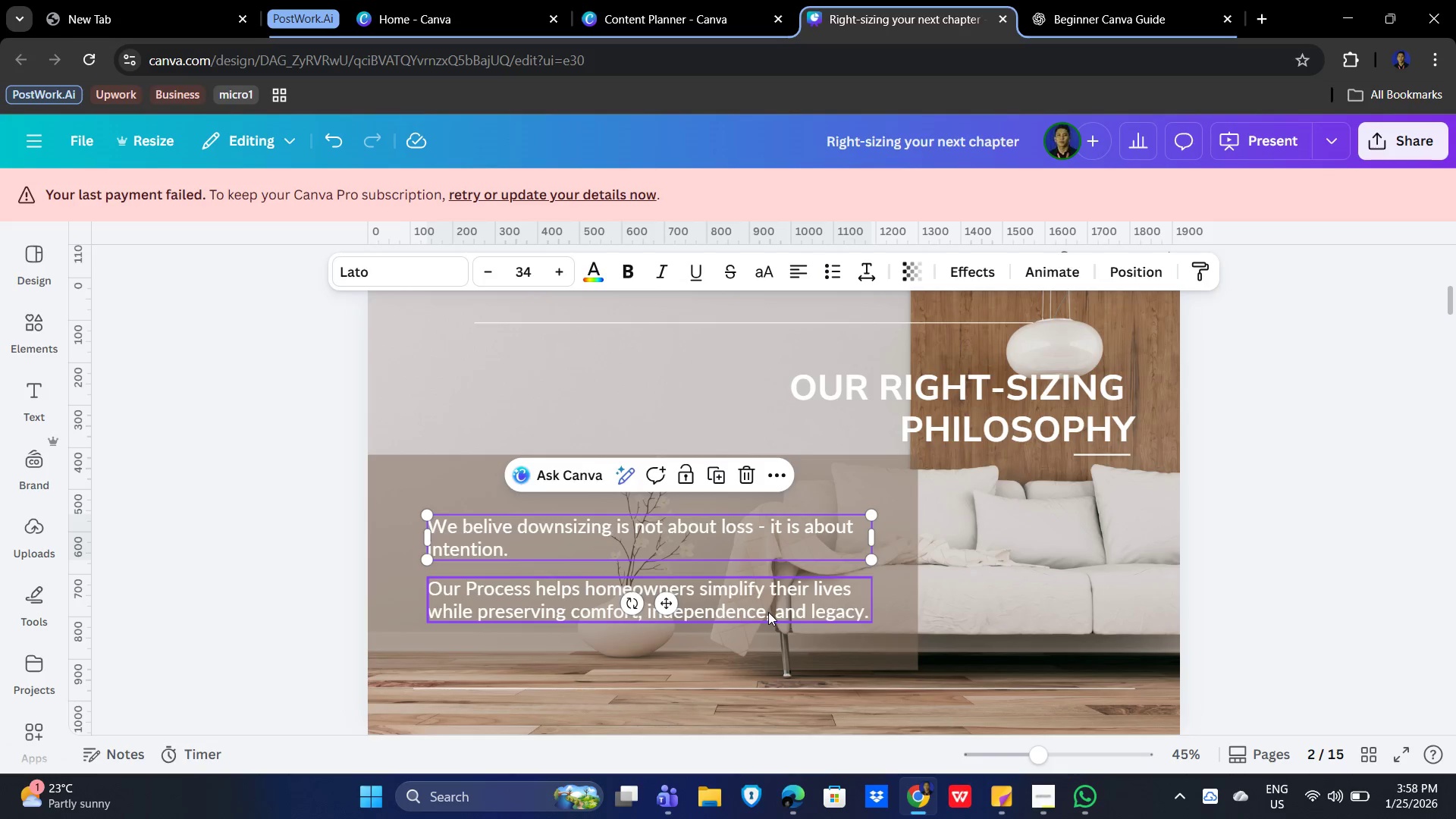 
left_click([768, 612])
 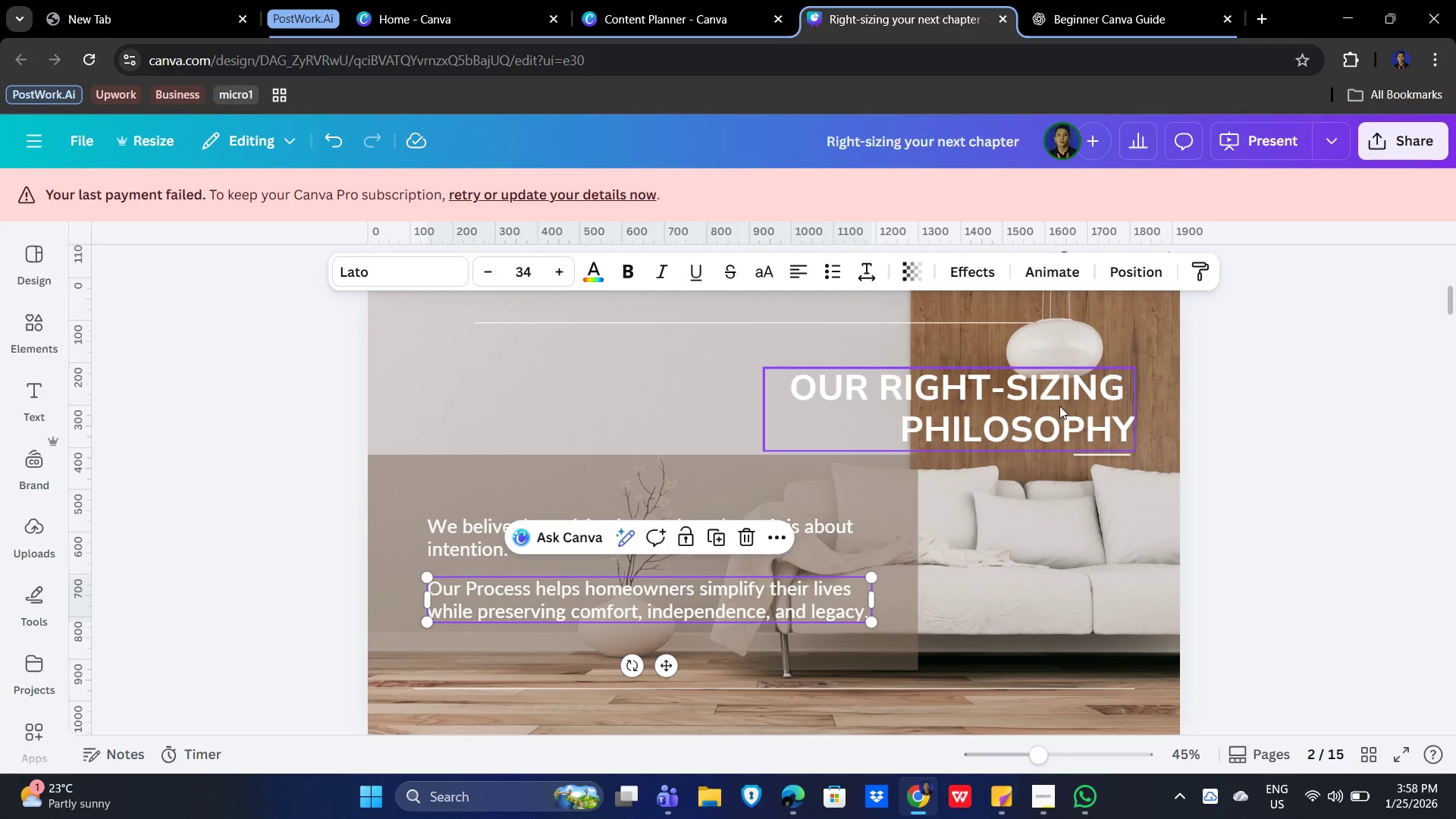 
left_click([1059, 406])
 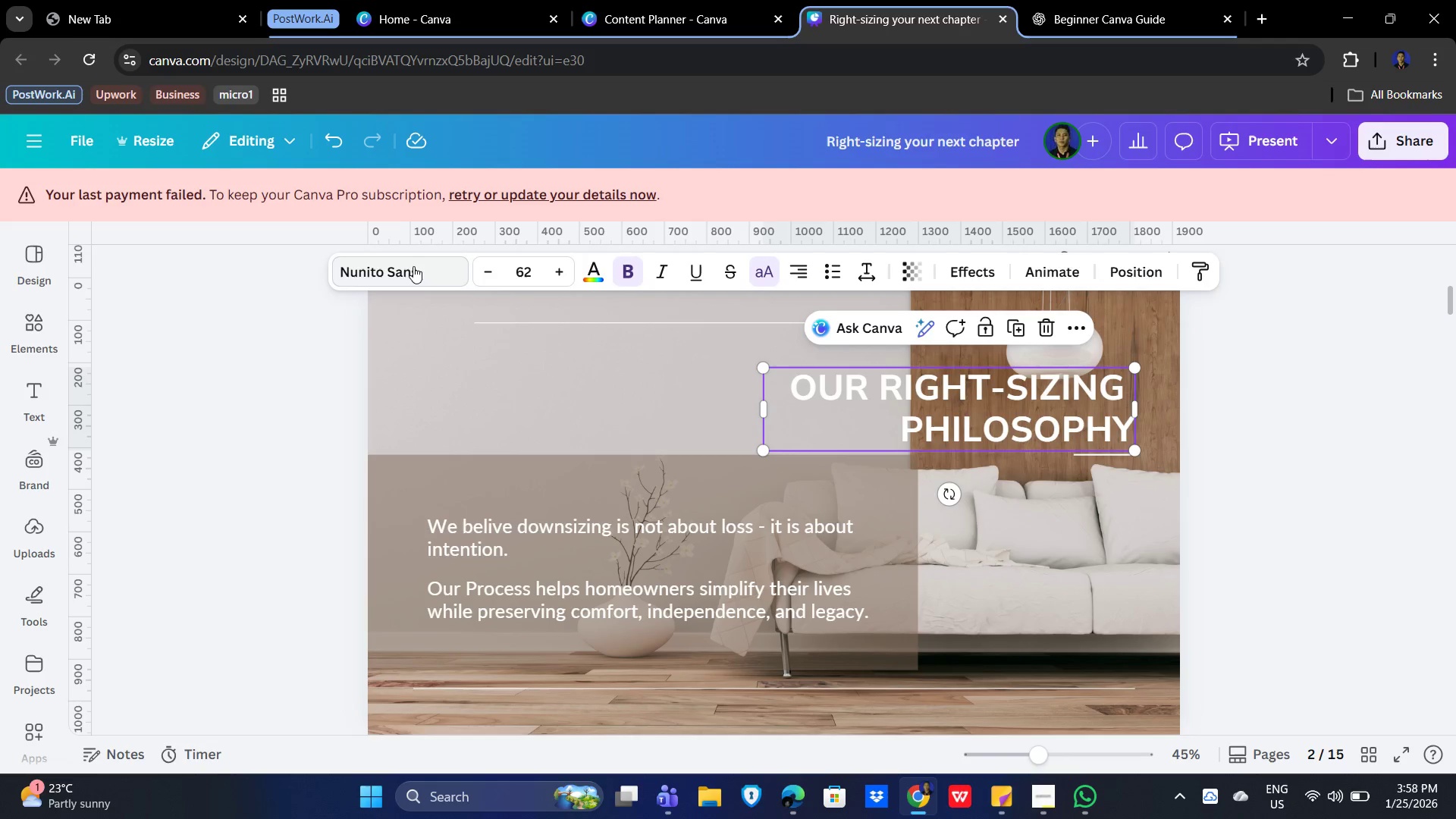 
left_click([413, 266])
 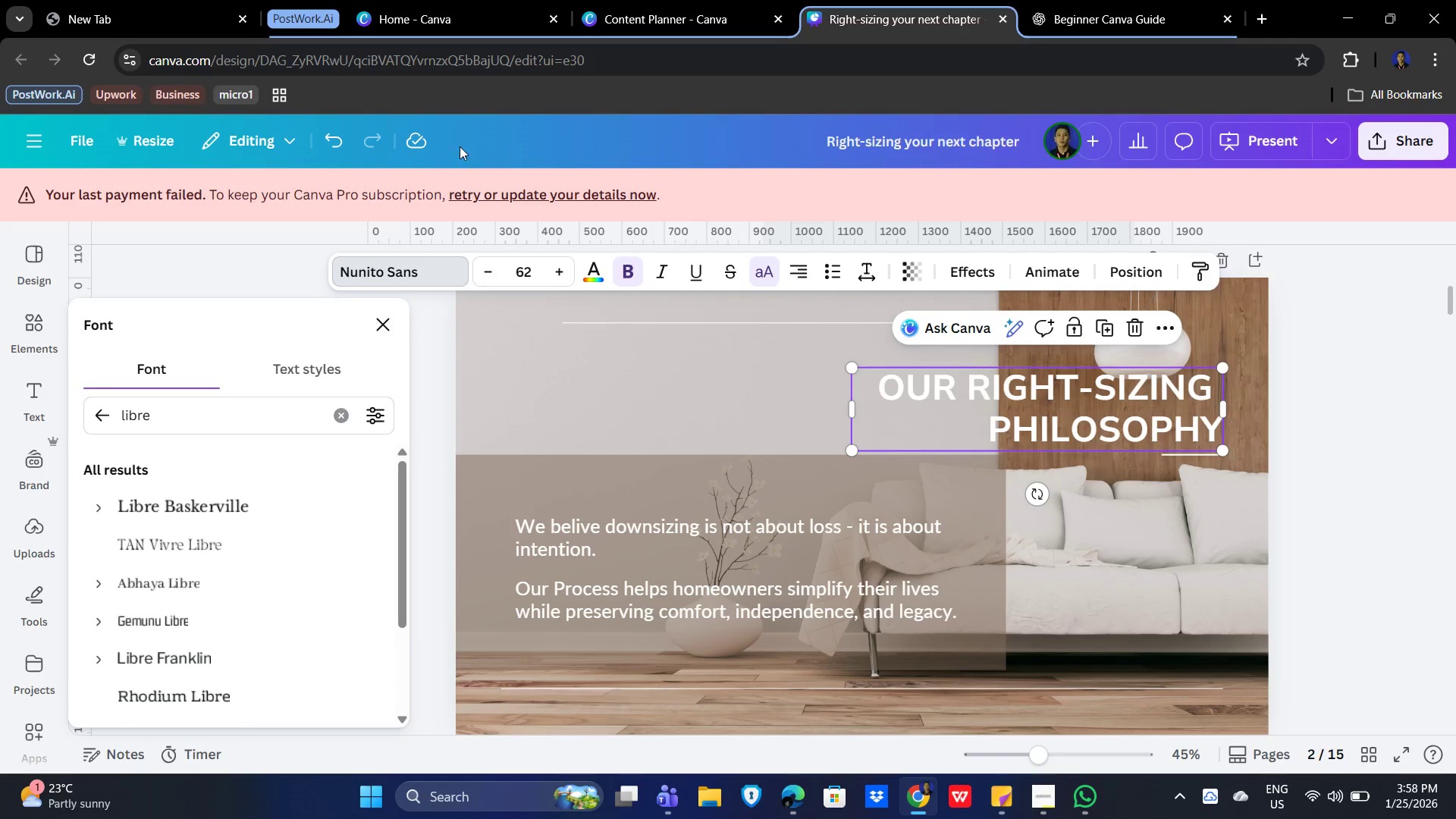 
wait(5.03)
 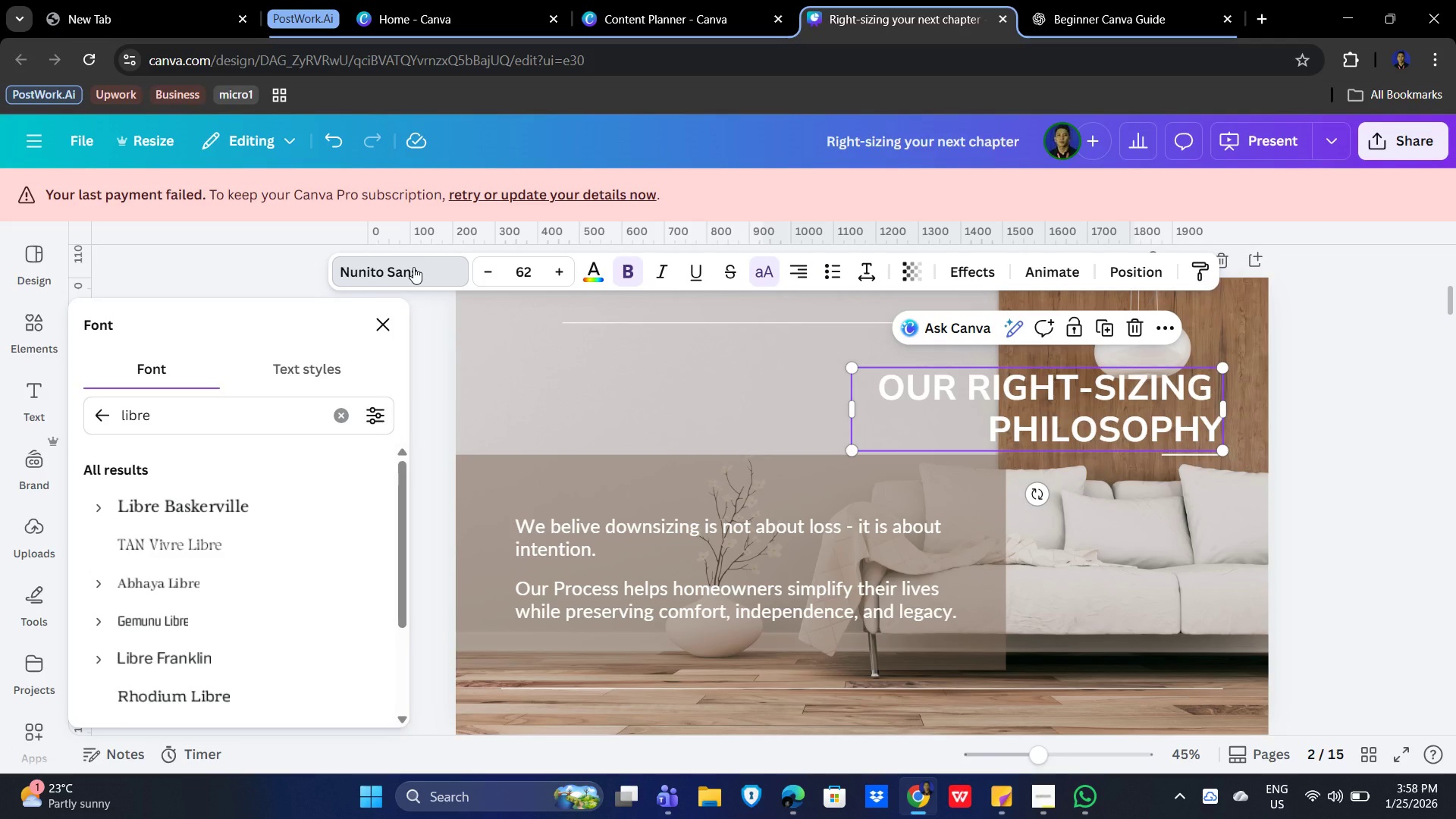 
type(libre)
 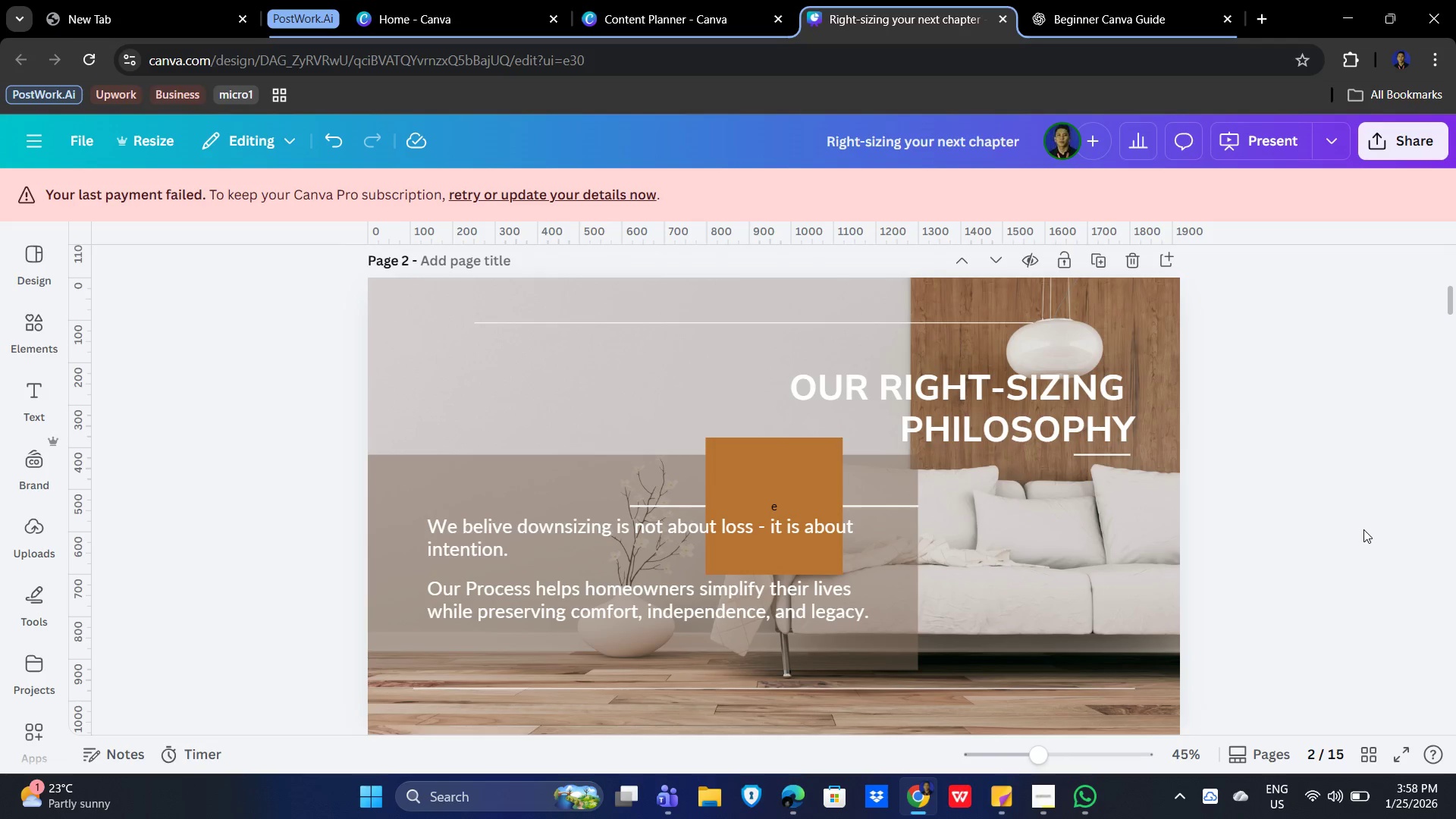 
left_click([777, 474])
 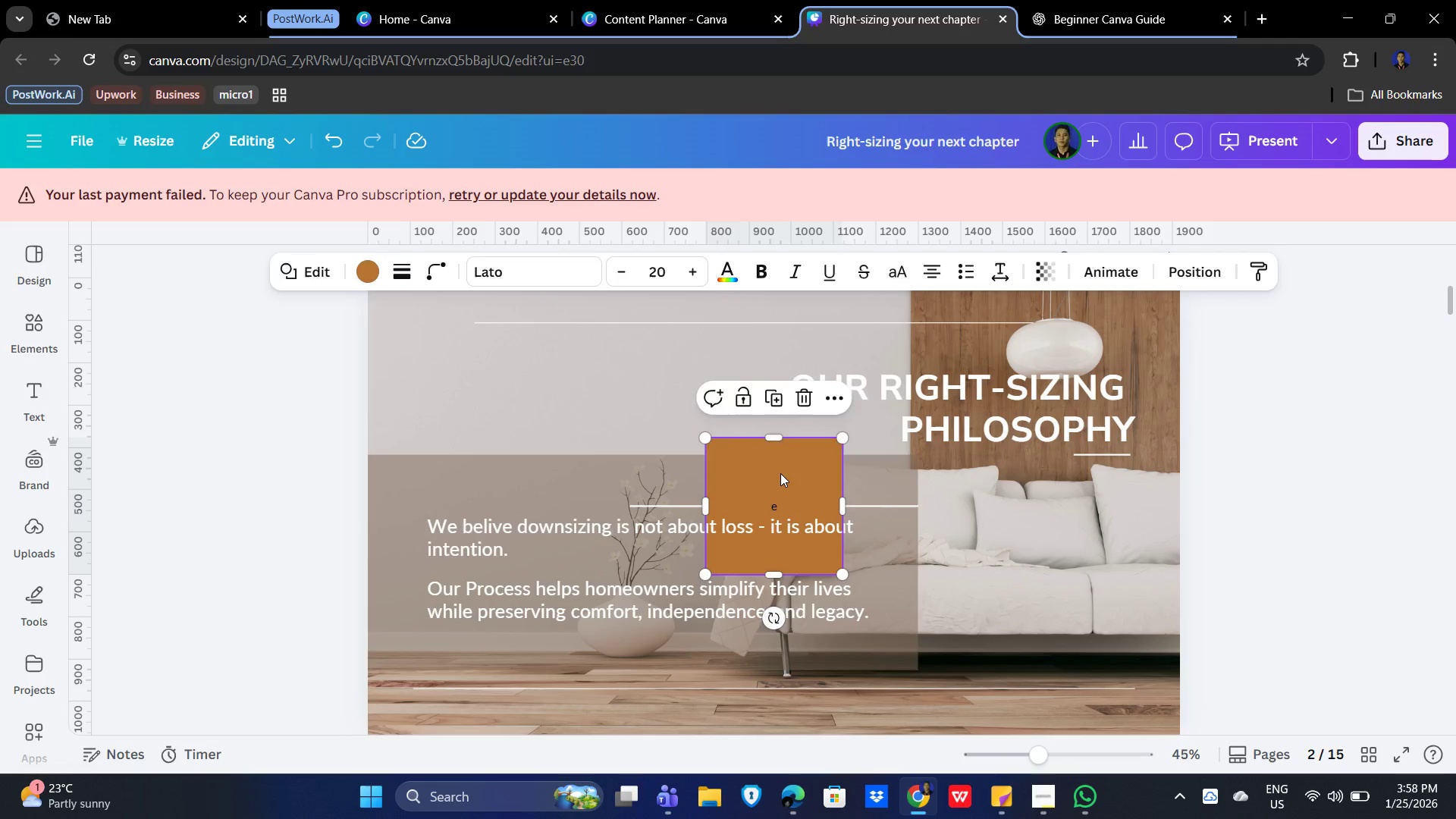 
key(Delete)
 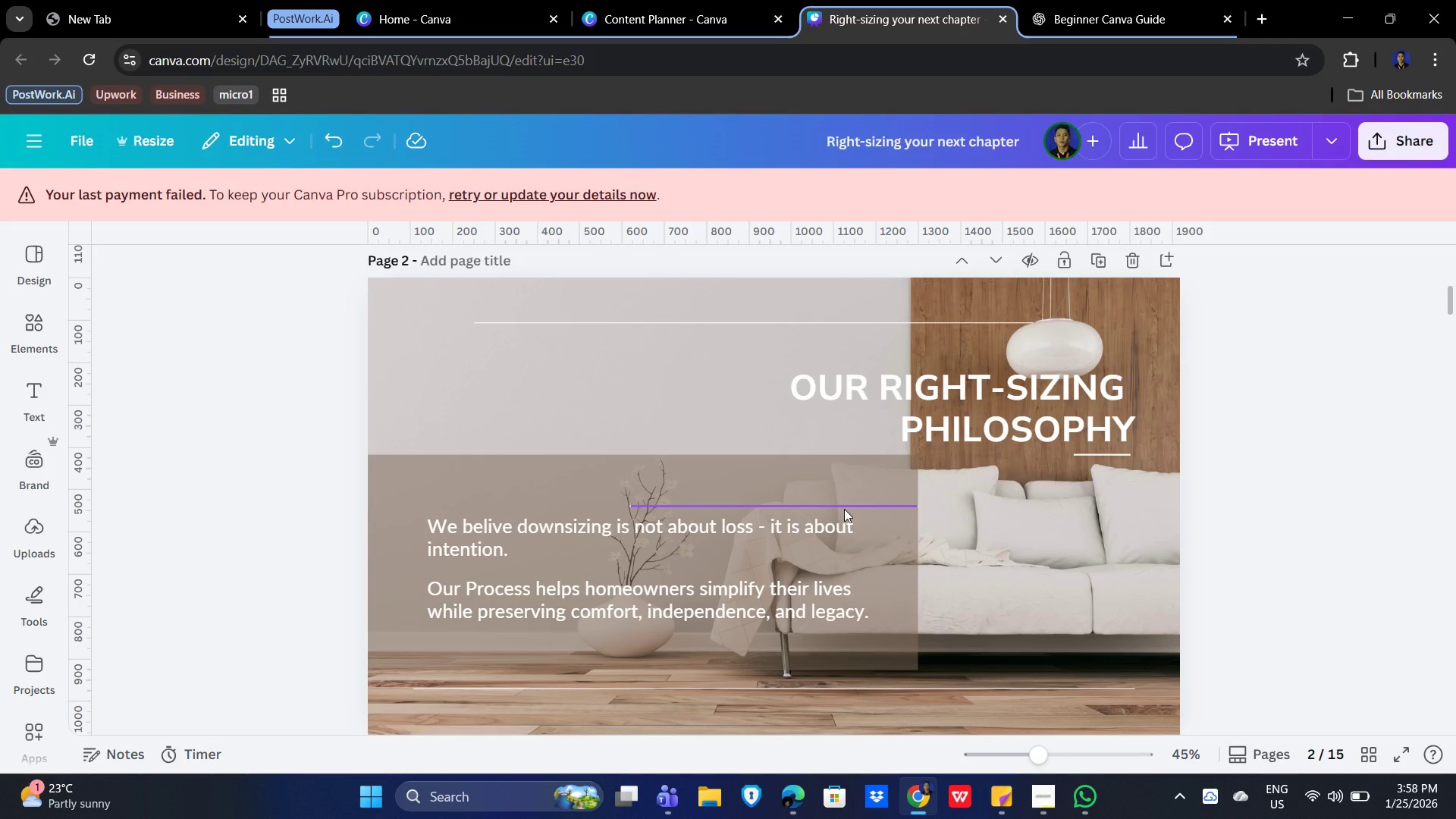 
wait(6.8)
 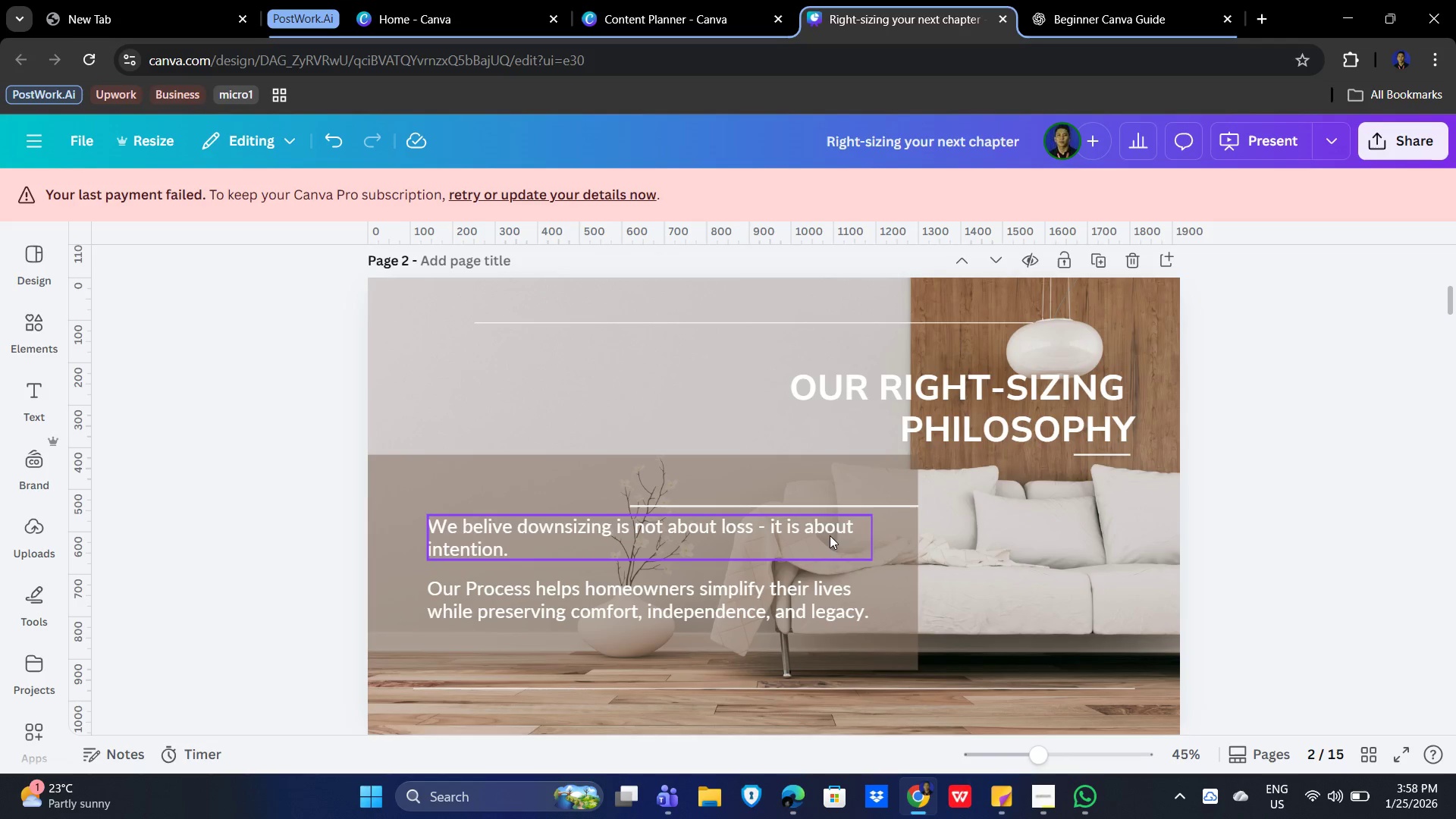 
left_click([333, 149])
 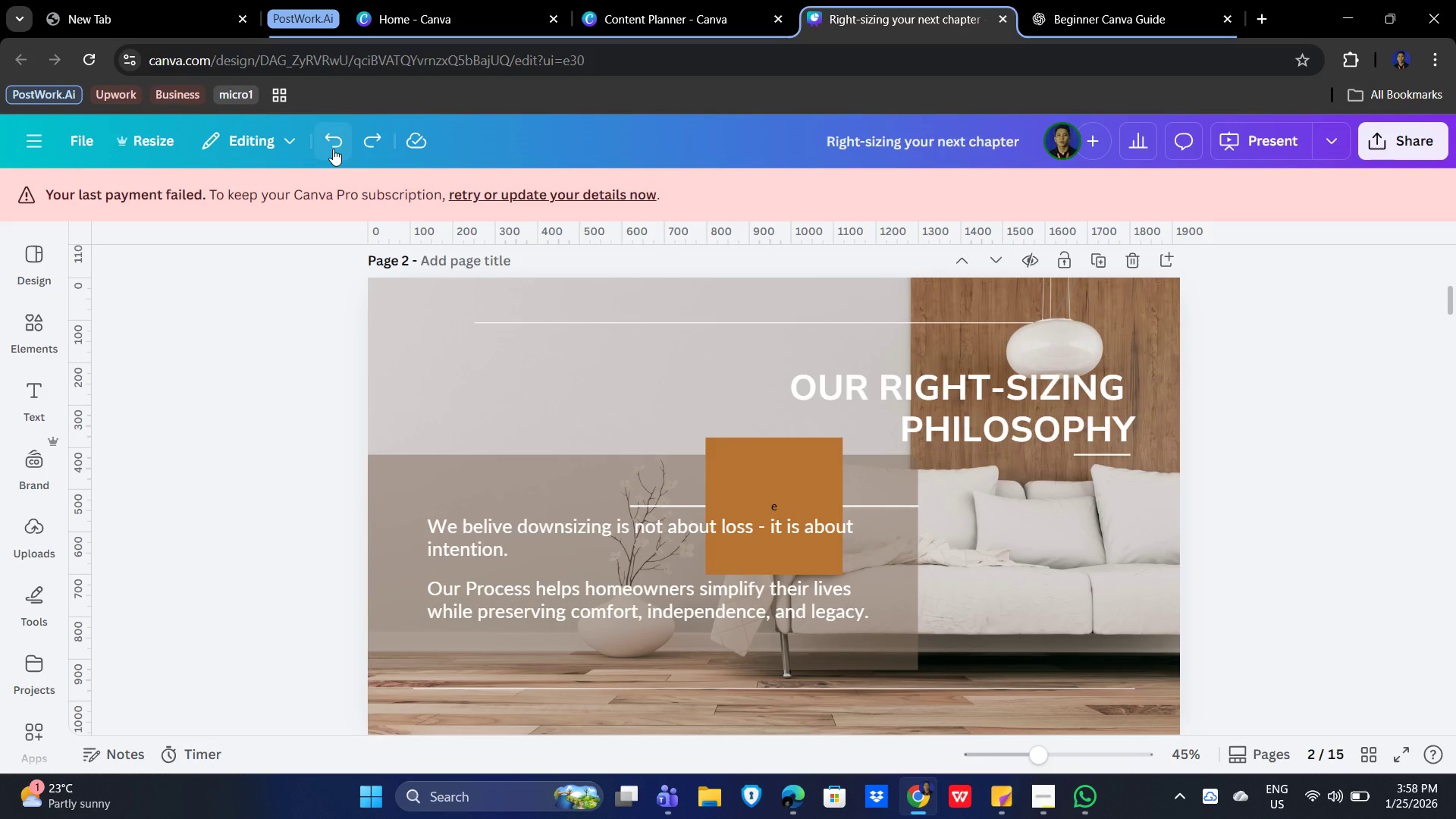 
left_click([333, 149])
 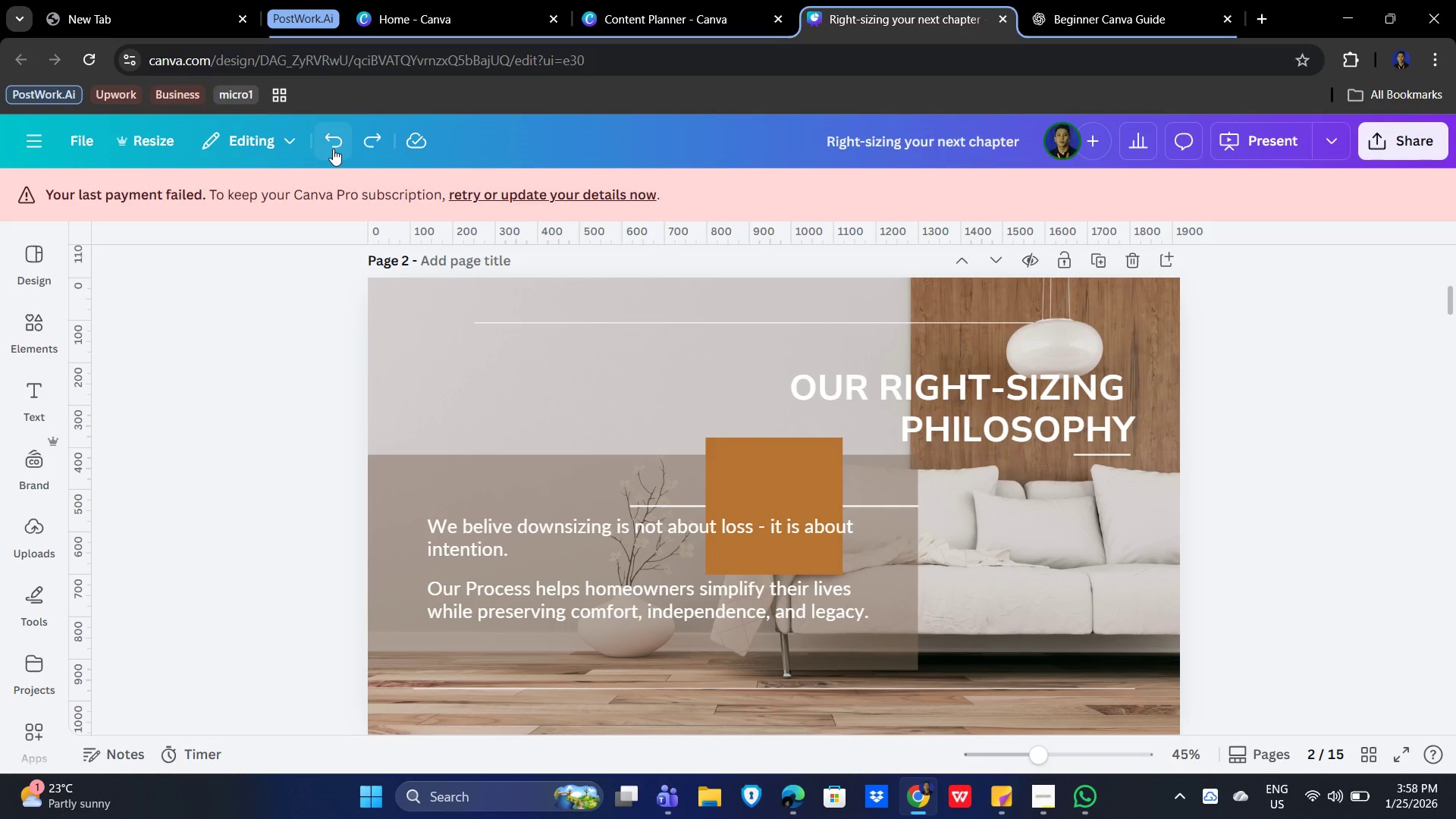 
left_click([333, 149])
 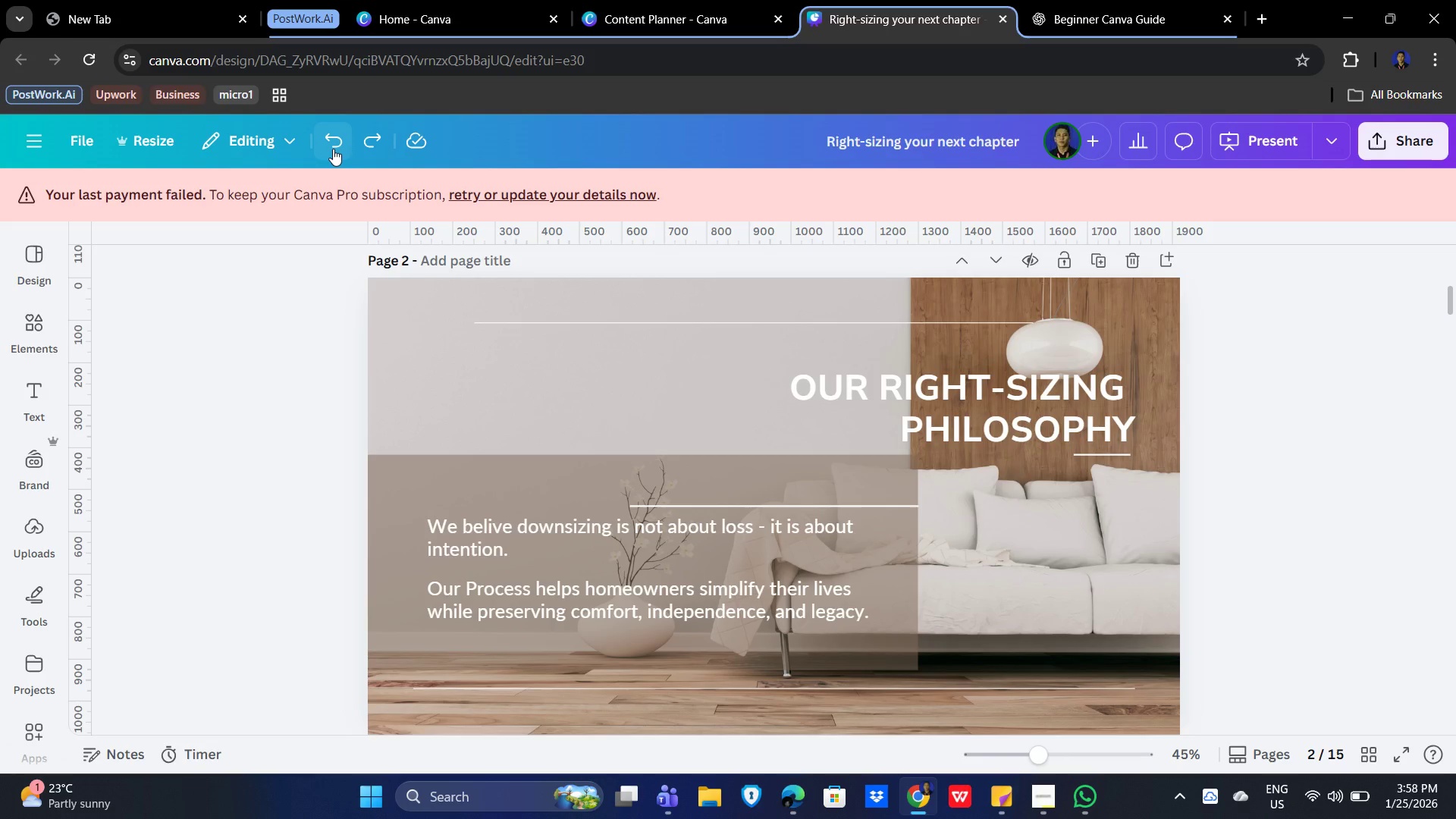 
left_click([333, 149])
 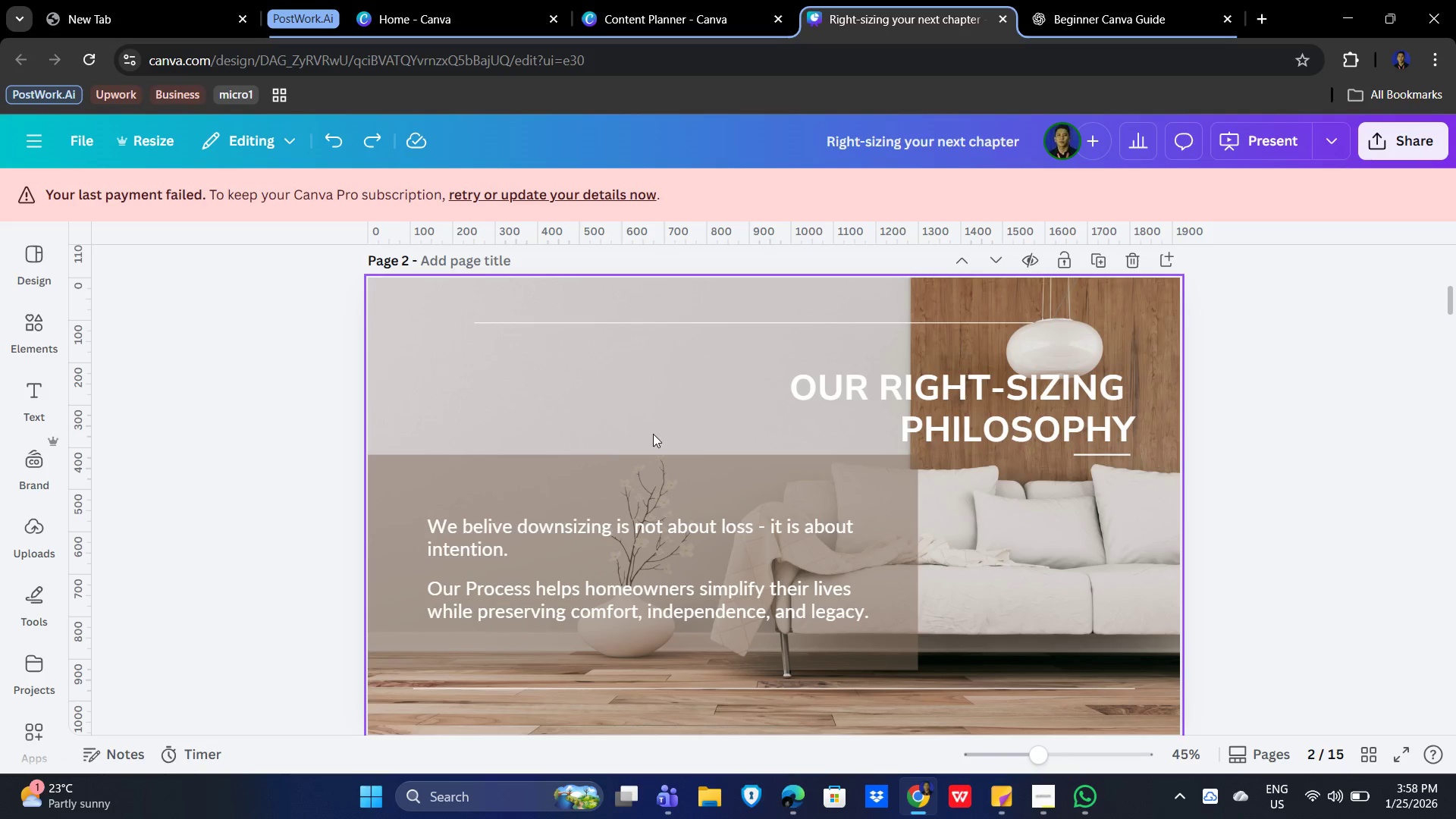 
left_click([635, 400])
 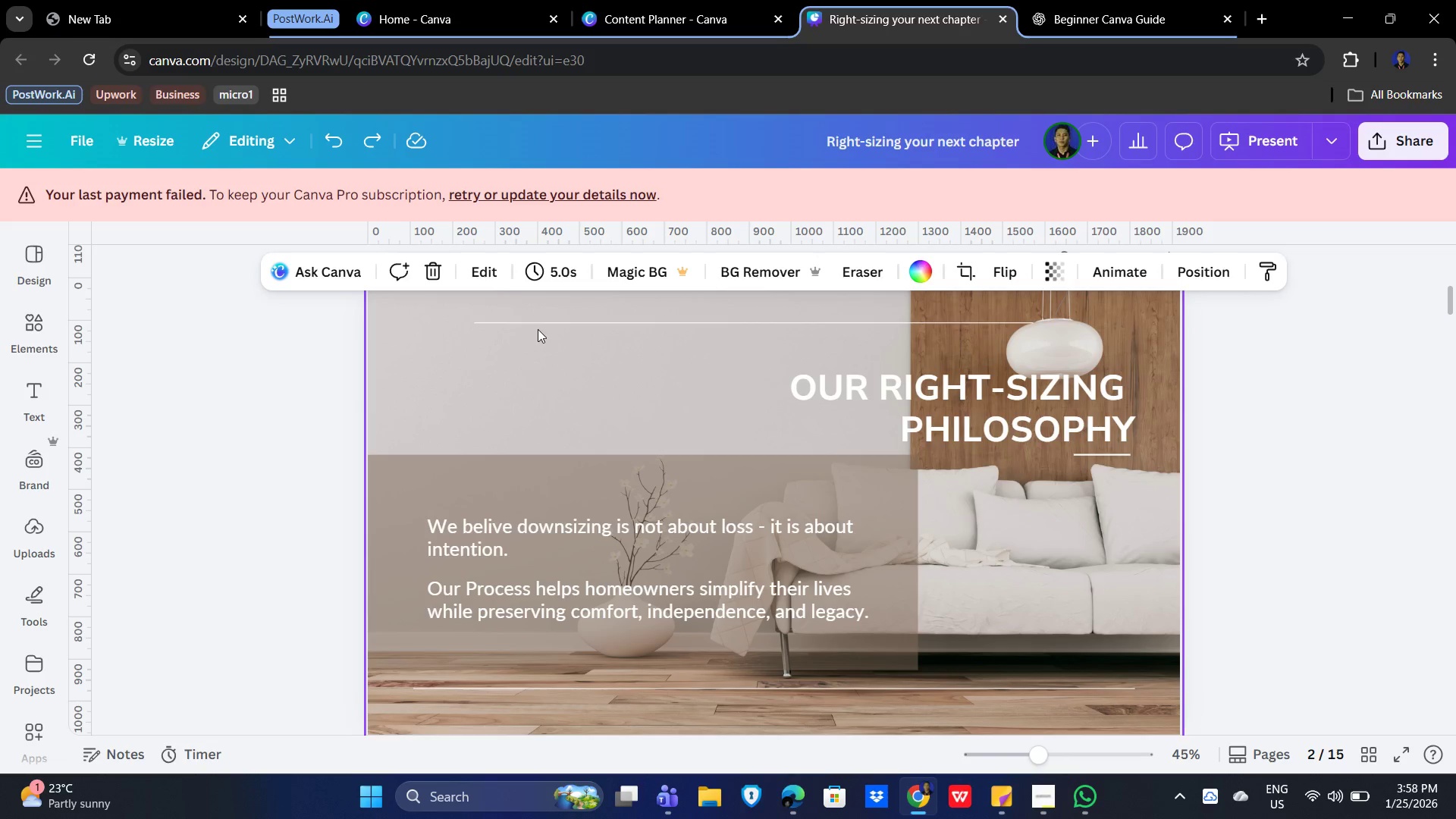 
left_click([528, 394])
 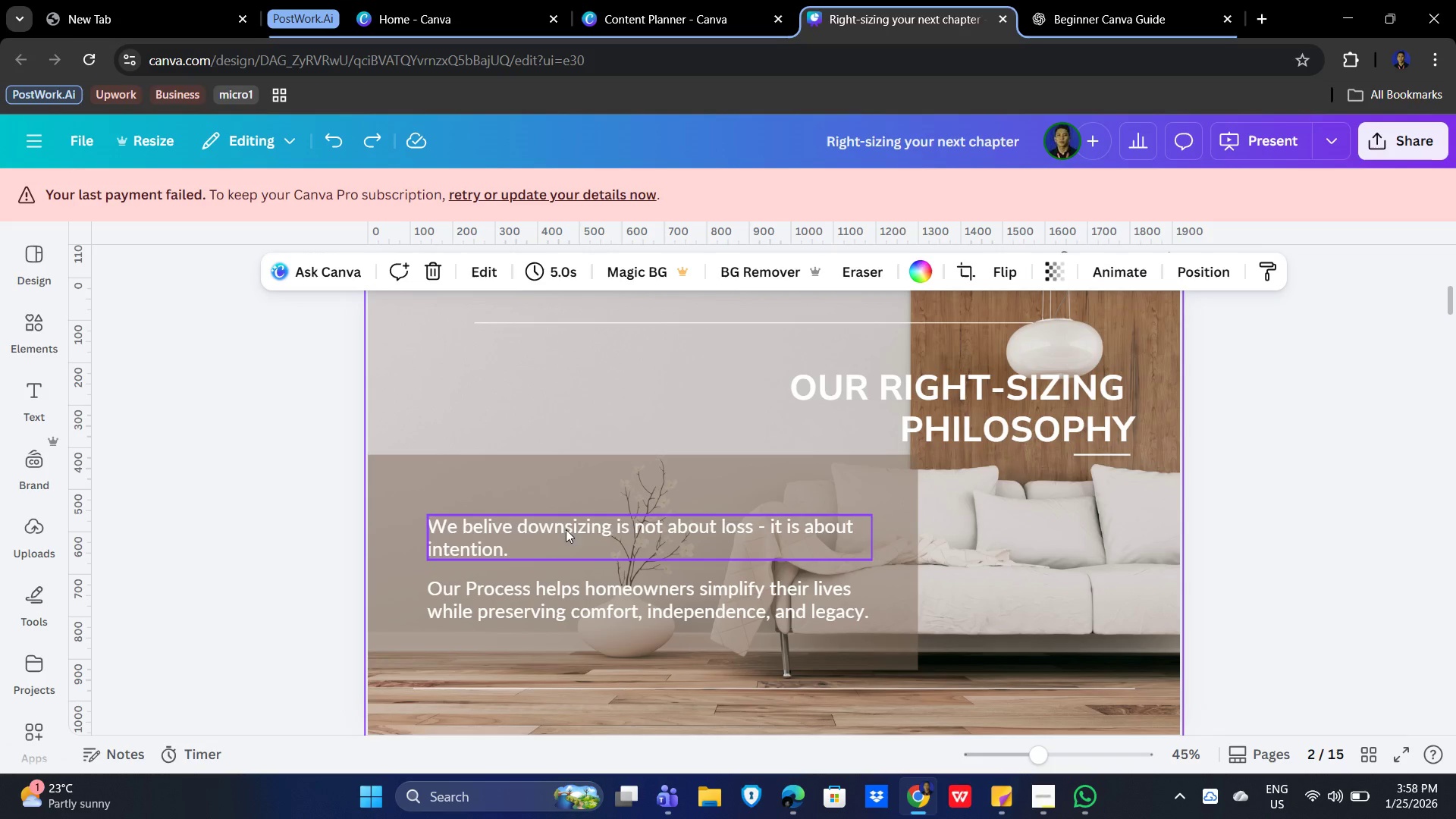 
left_click([556, 529])
 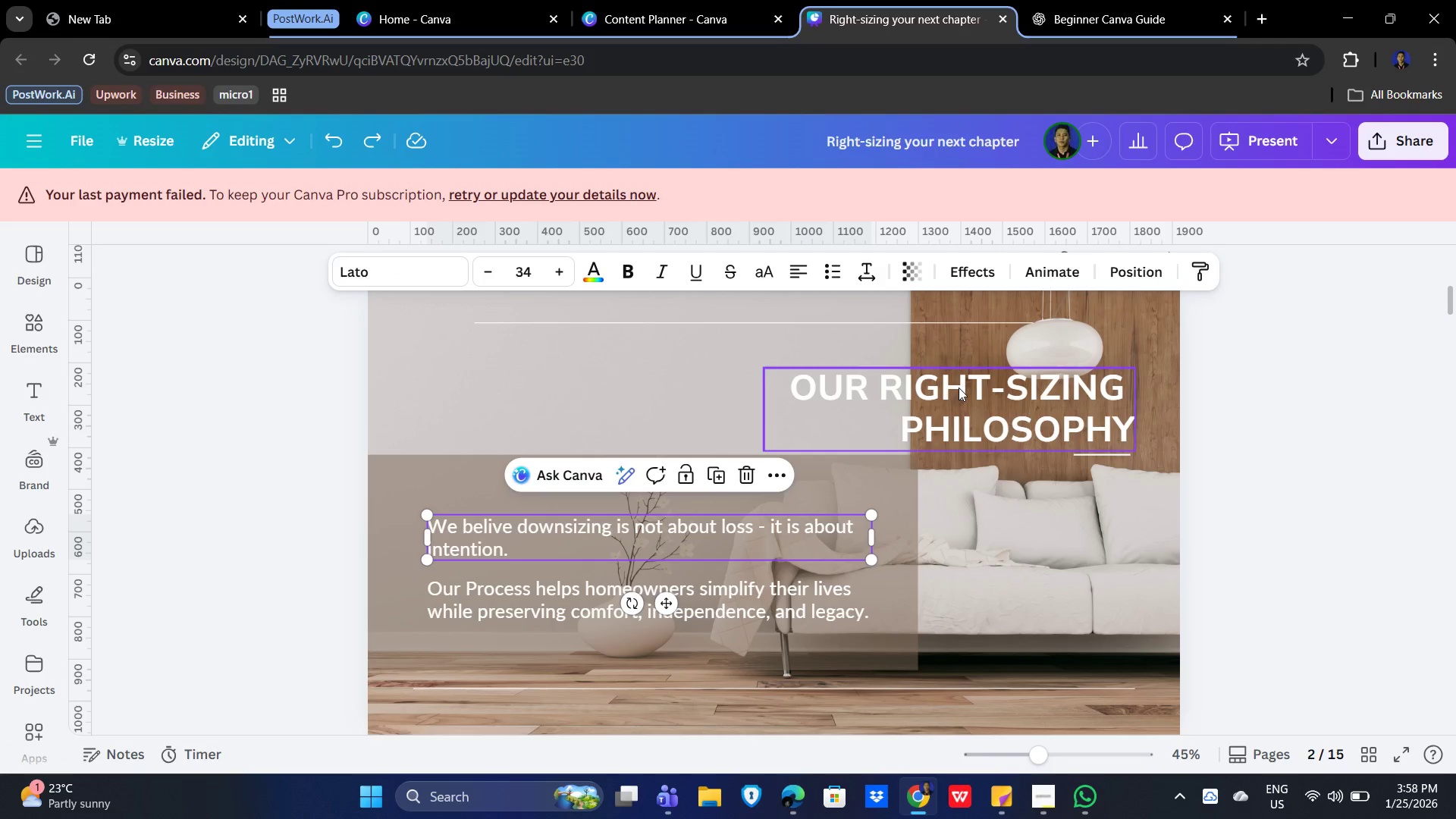 
left_click([959, 388])
 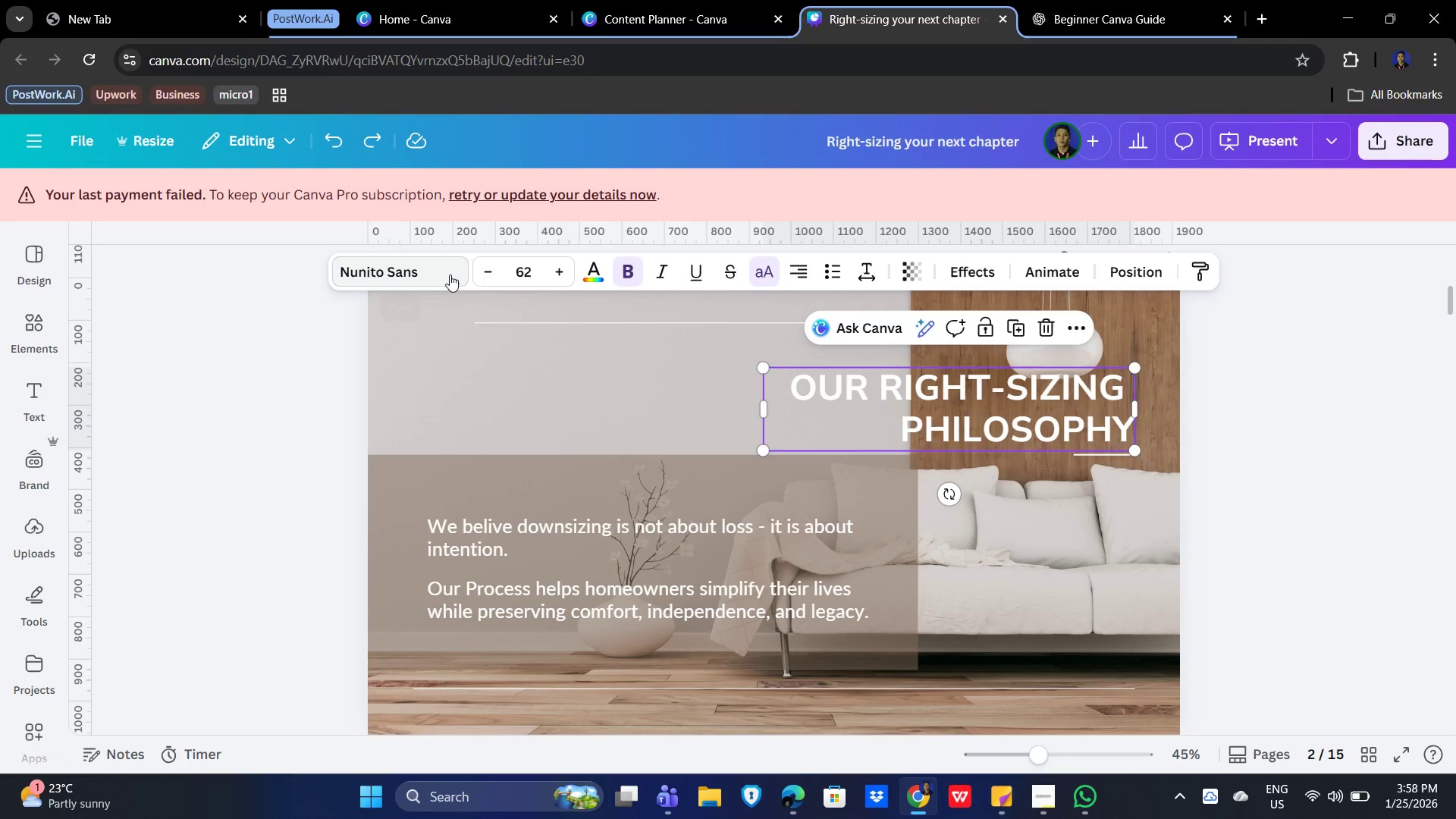 
left_click([448, 274])
 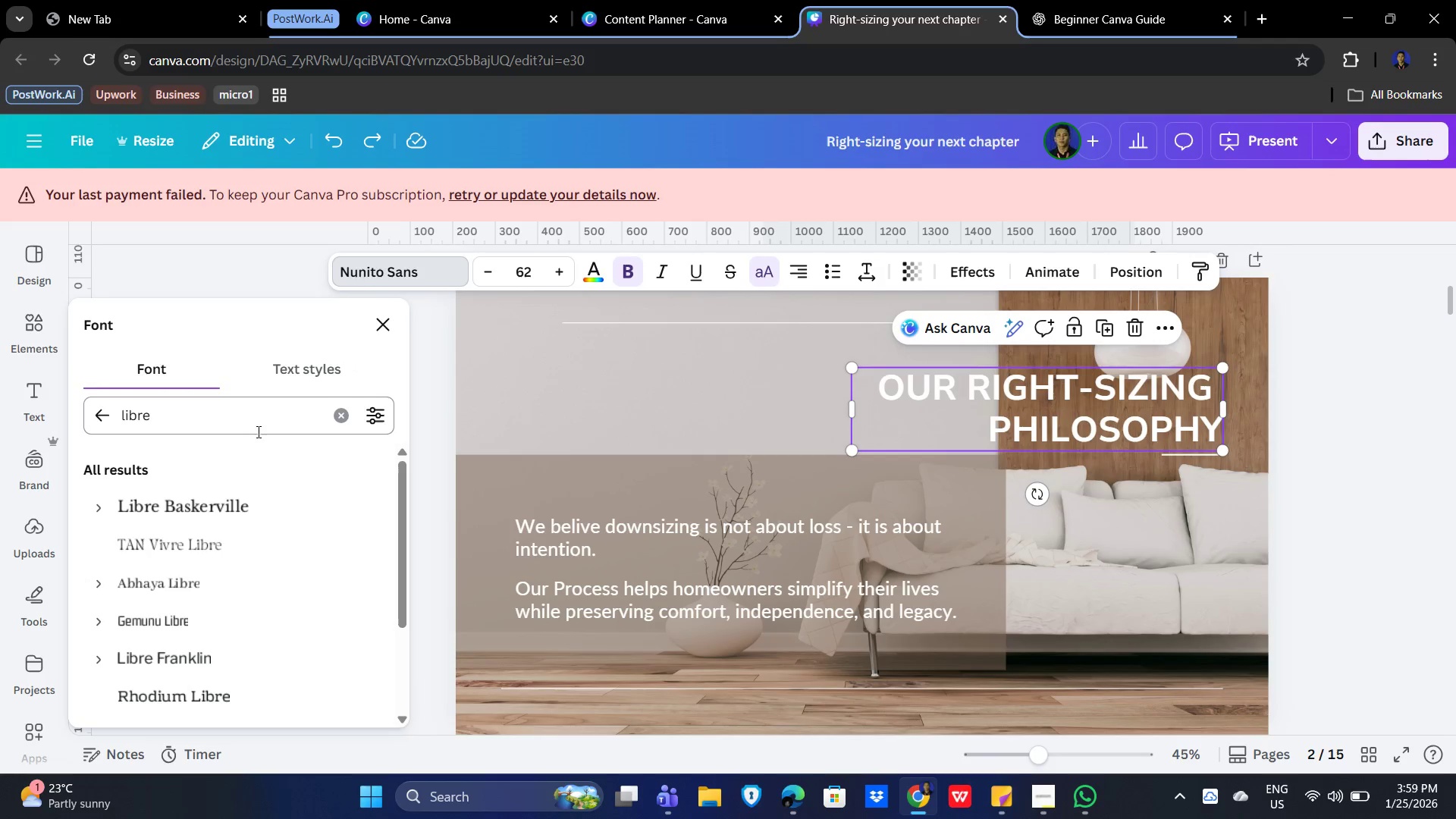 
left_click([252, 419])
 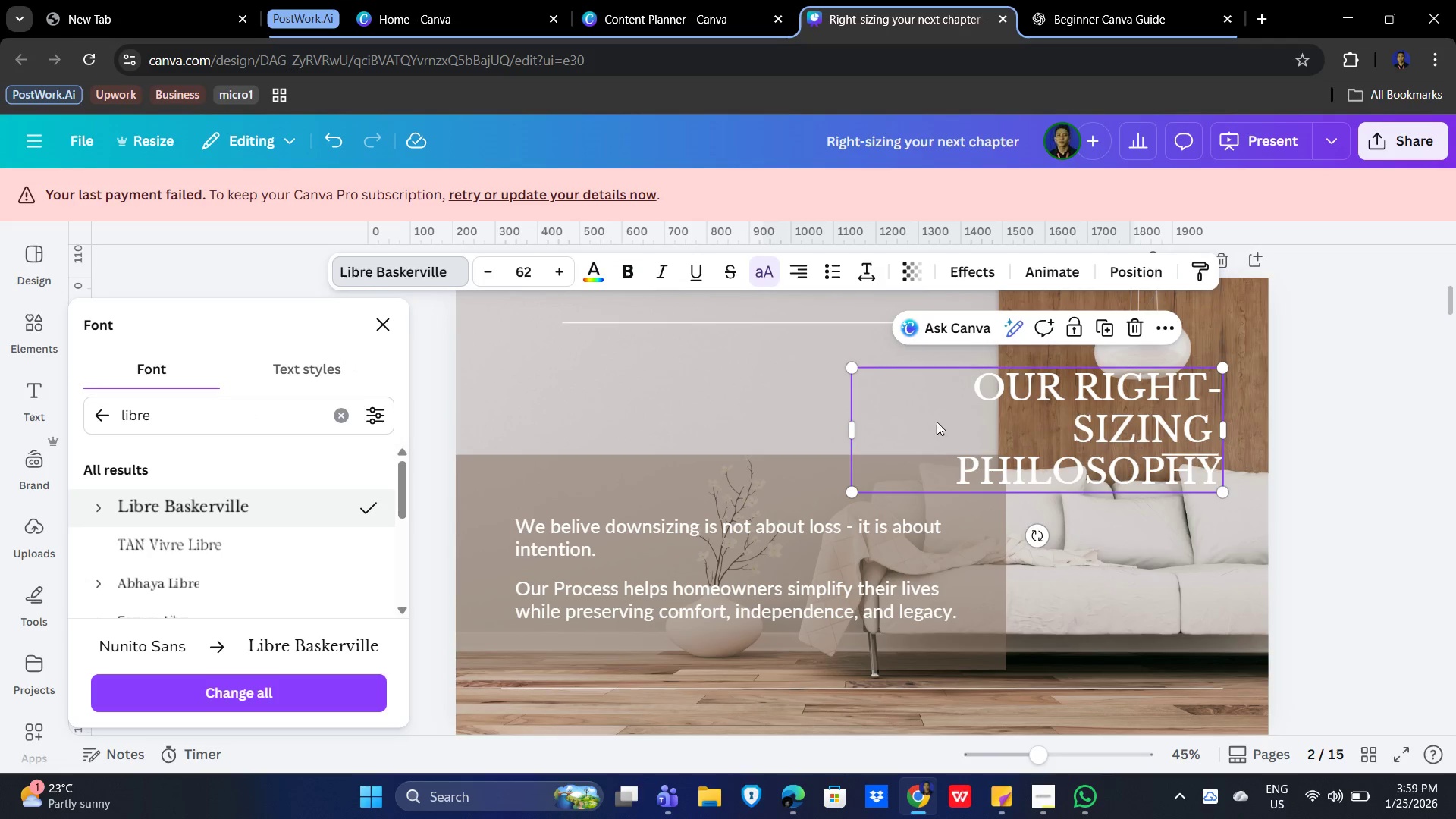 
left_click_drag(start_coordinate=[850, 428], to_coordinate=[814, 420])
 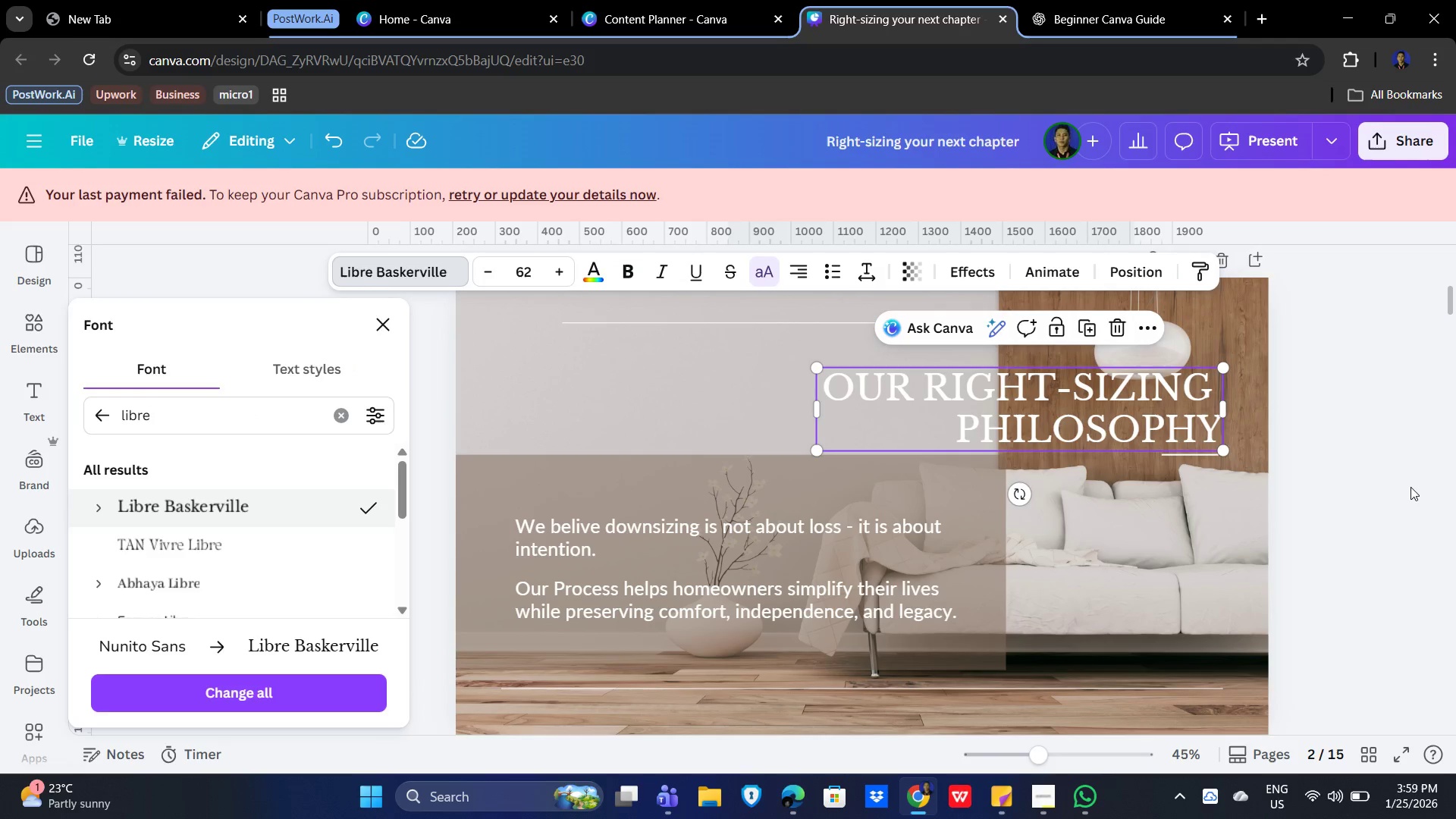 
left_click([1410, 487])
 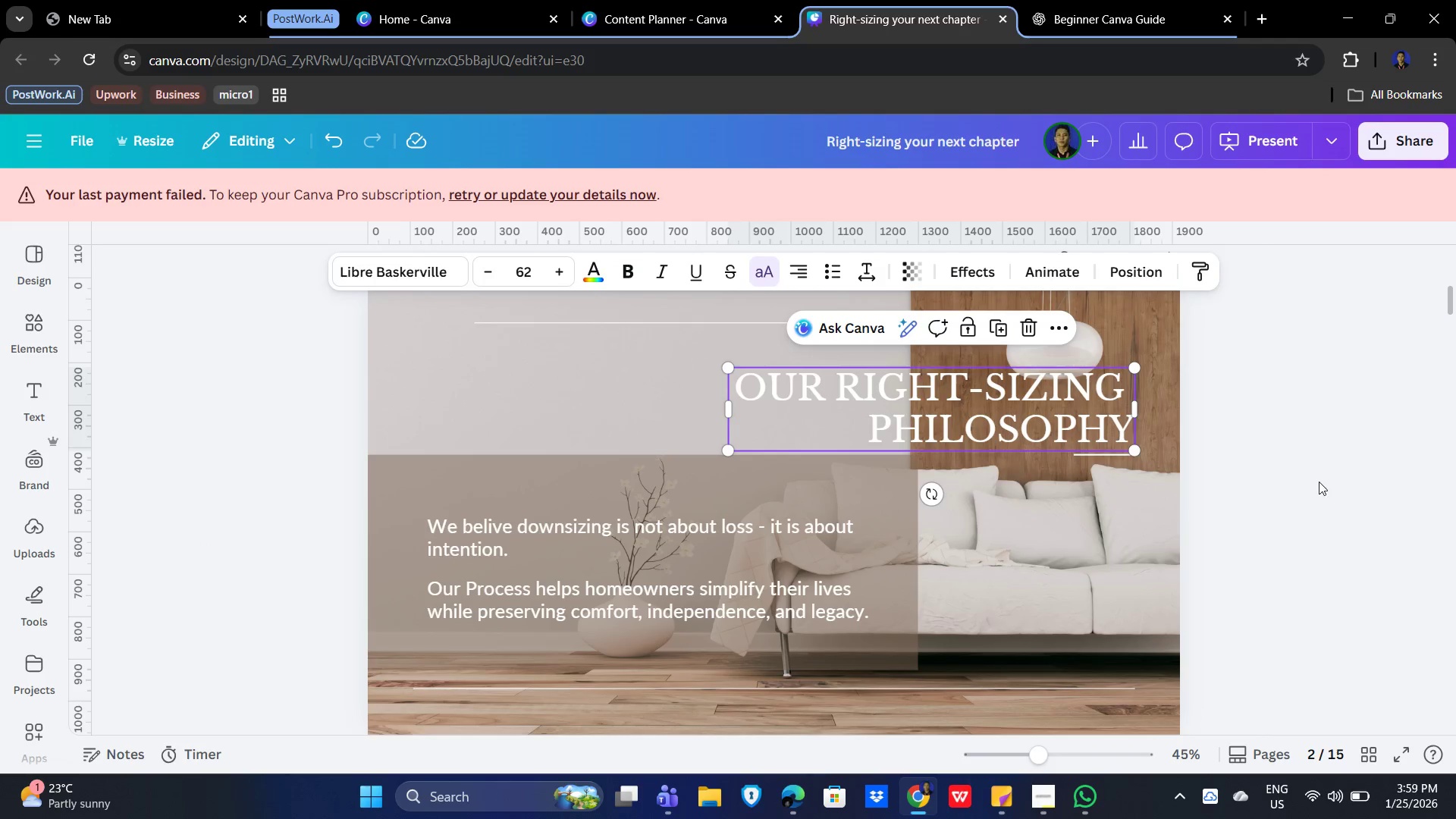 
left_click([1318, 482])
 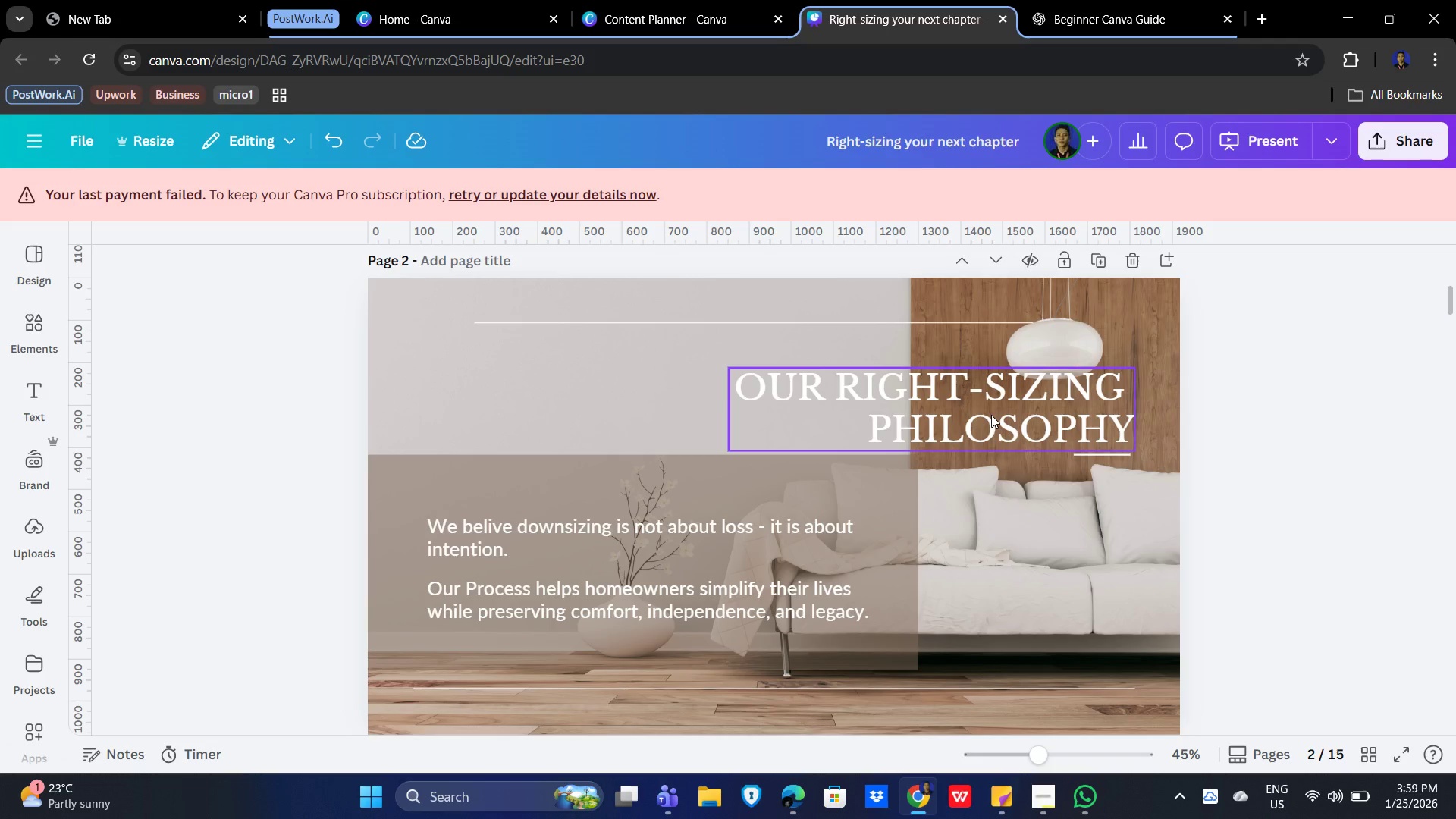 
left_click([991, 415])
 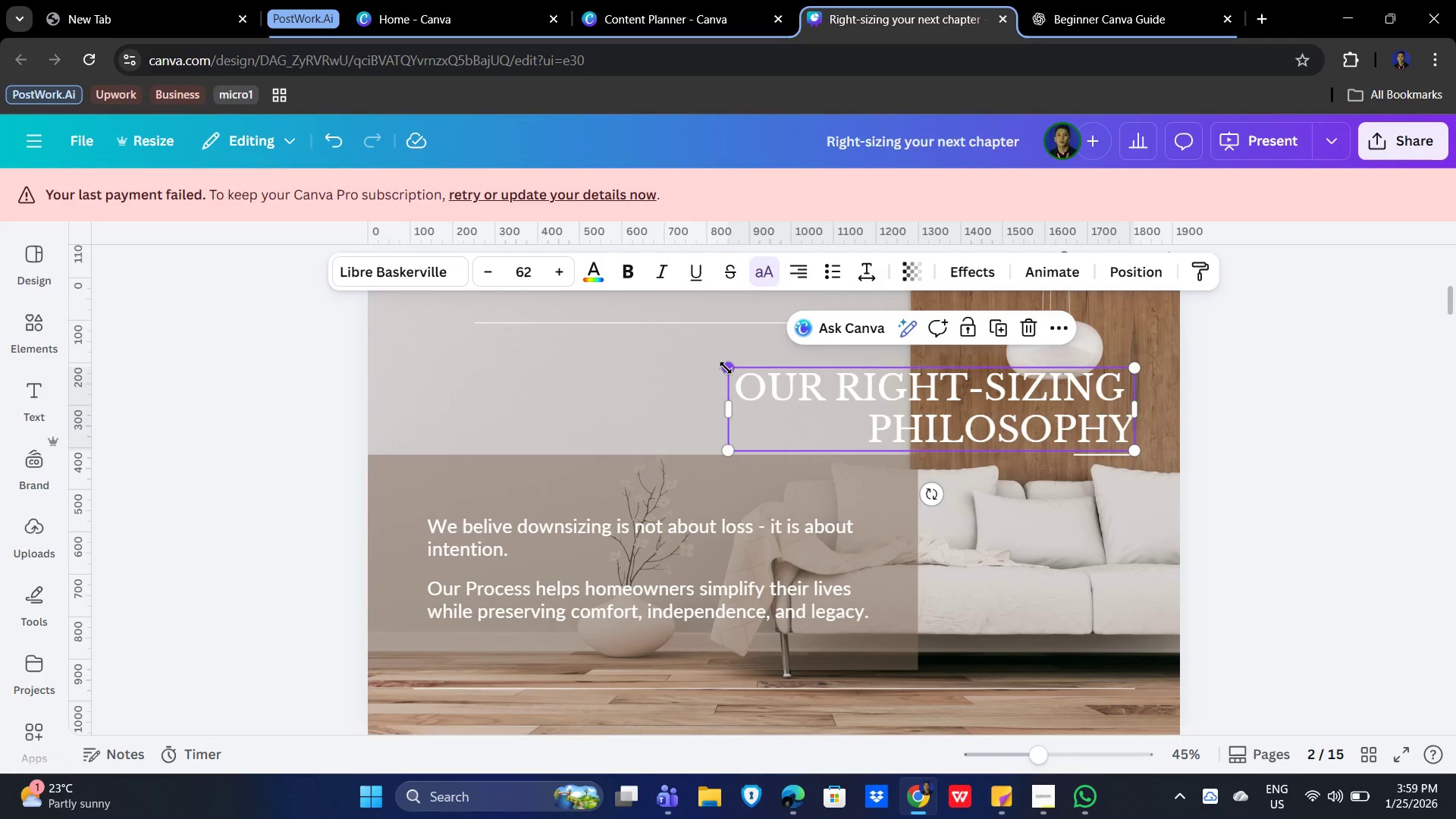 
left_click_drag(start_coordinate=[726, 368], to_coordinate=[758, 383])
 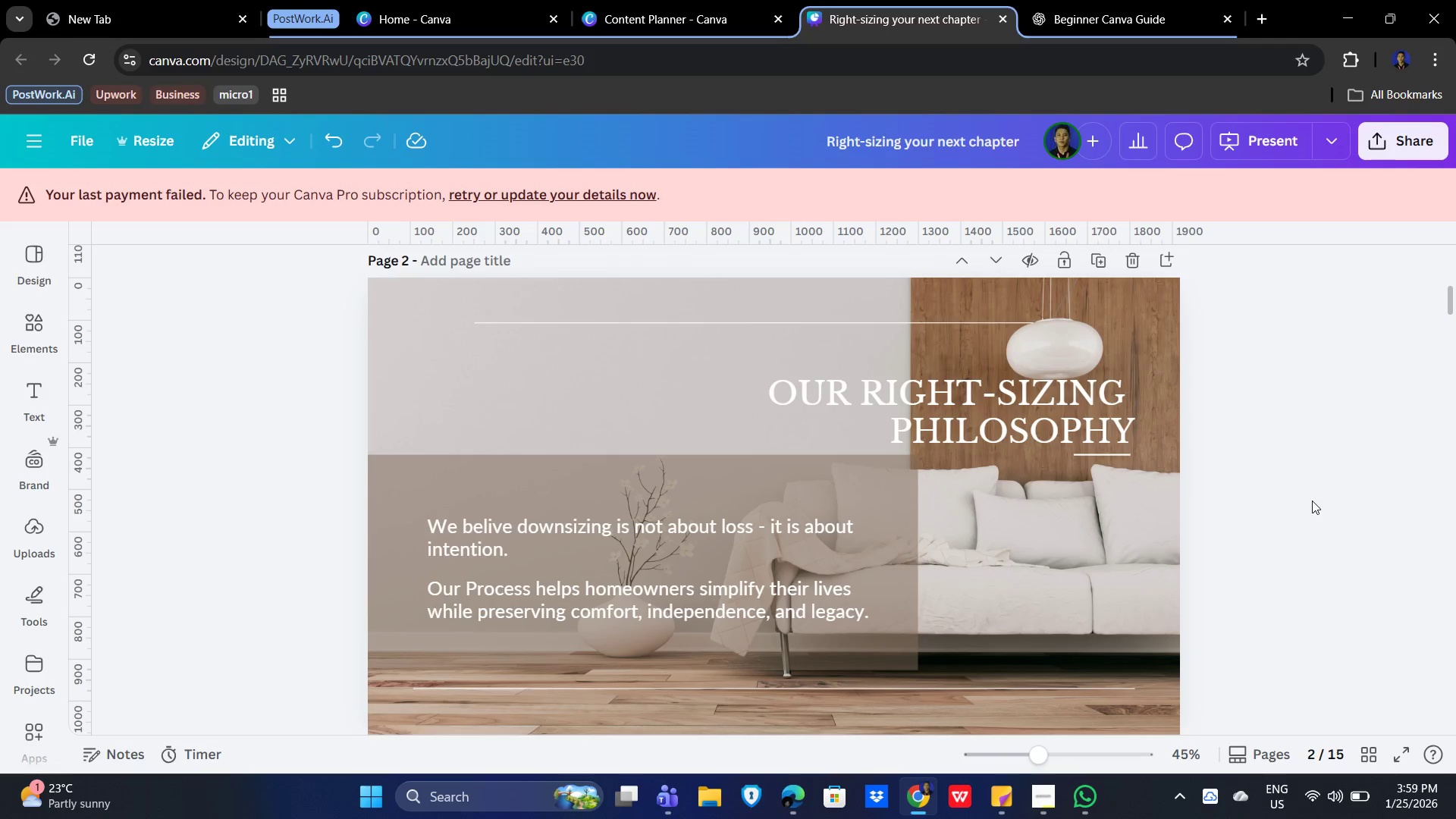 
double_click([1312, 500])
 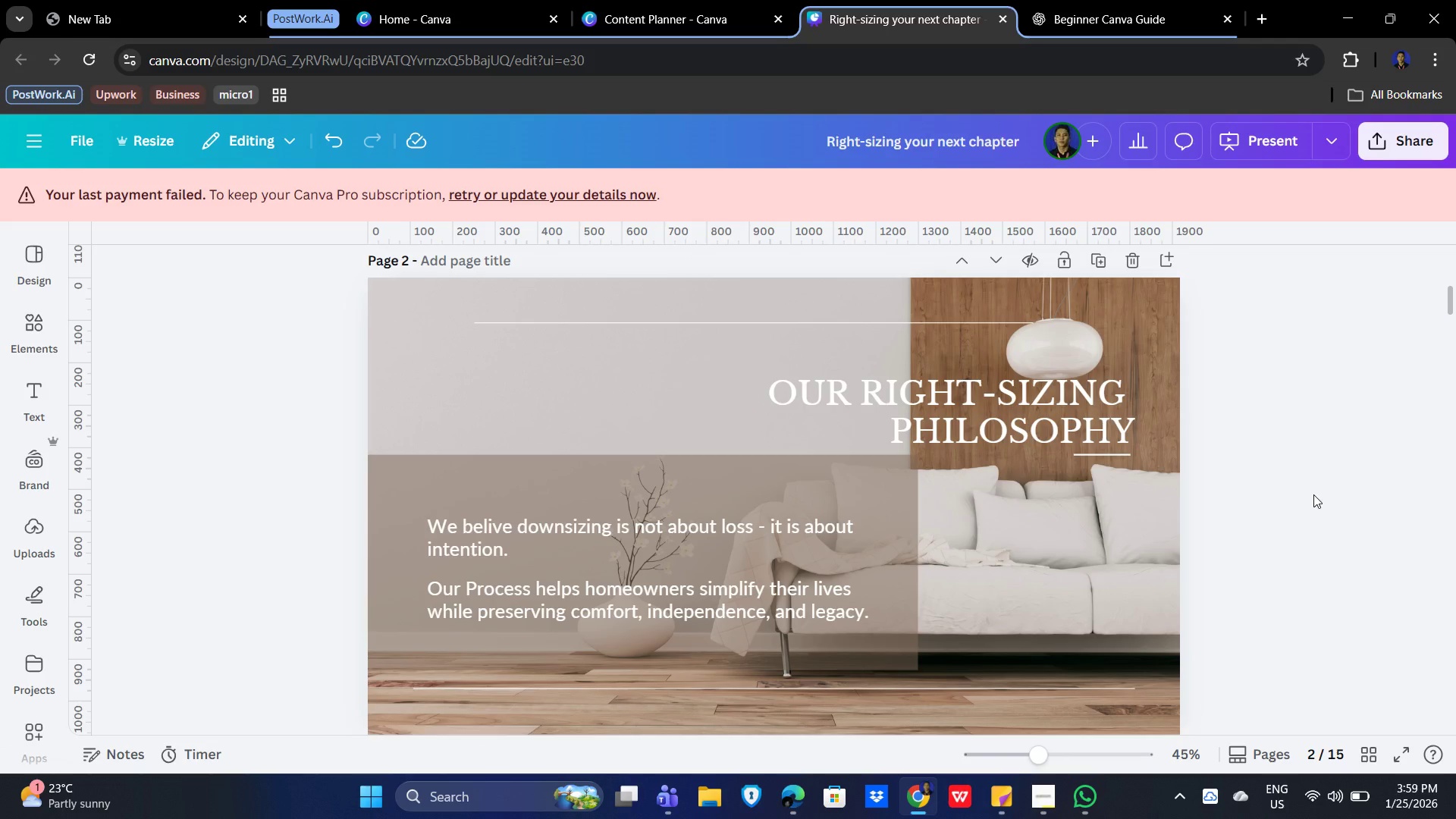 
wait(6.73)
 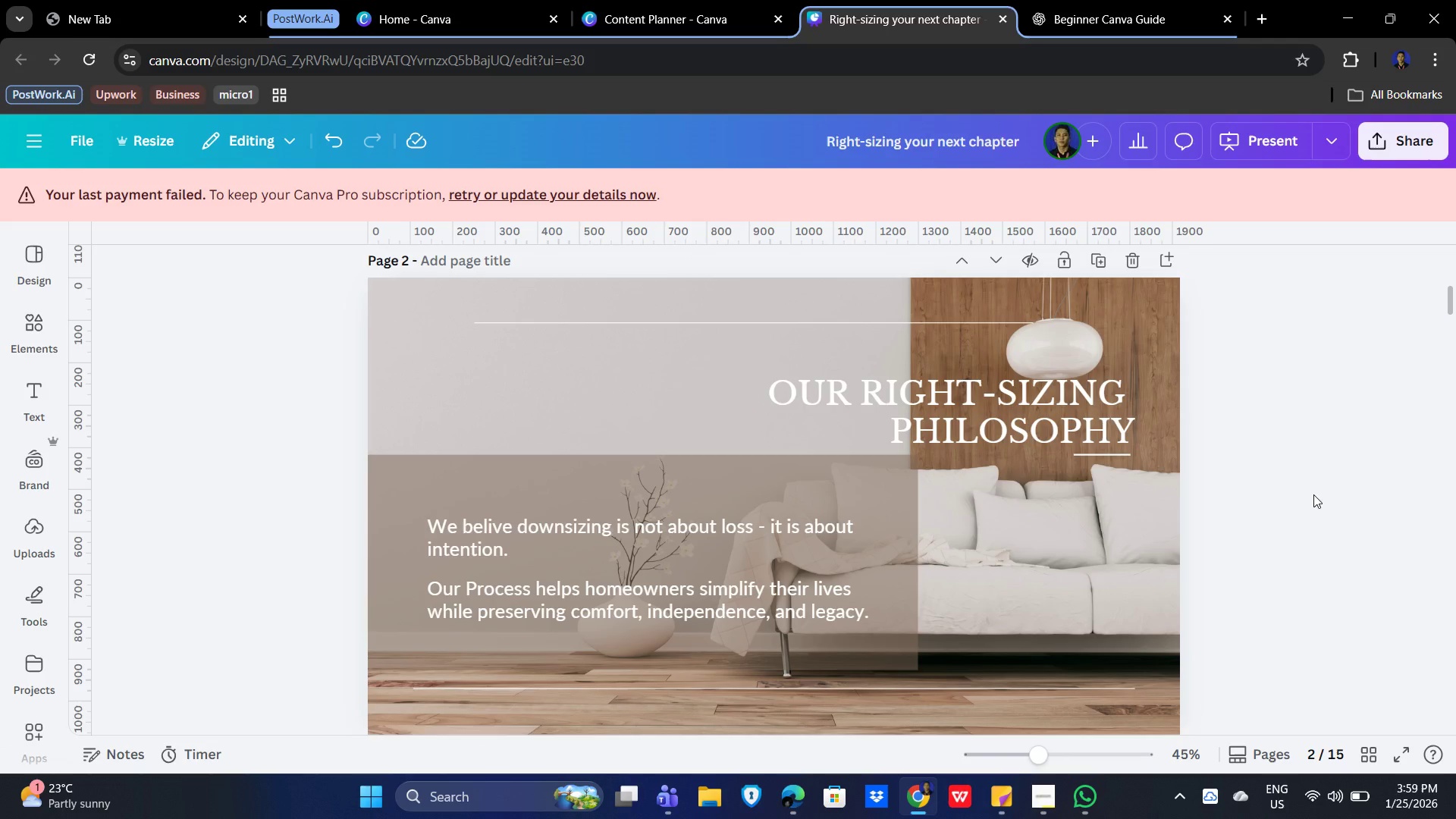 
left_click([994, 410])
 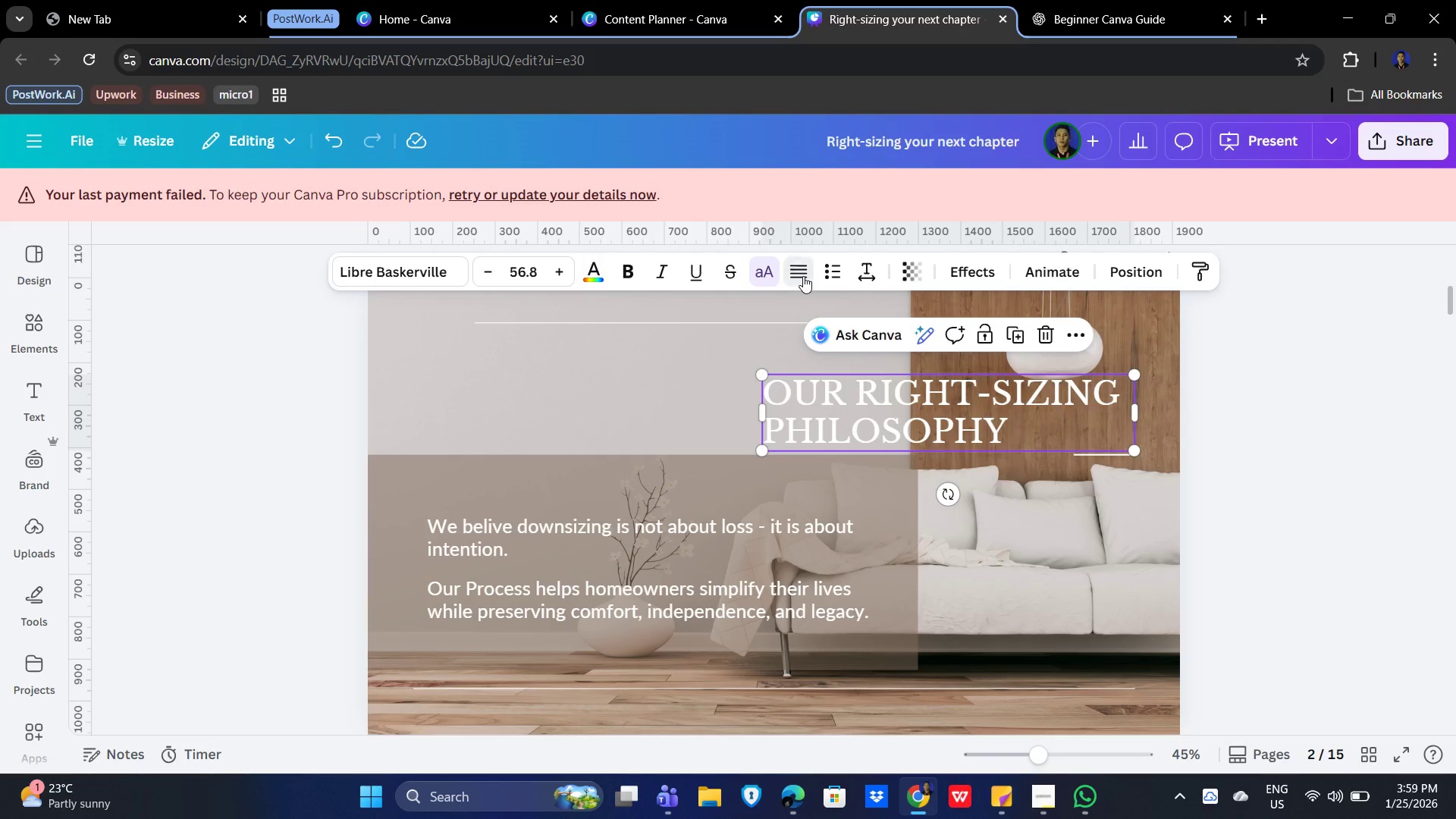 
left_click([802, 277])
 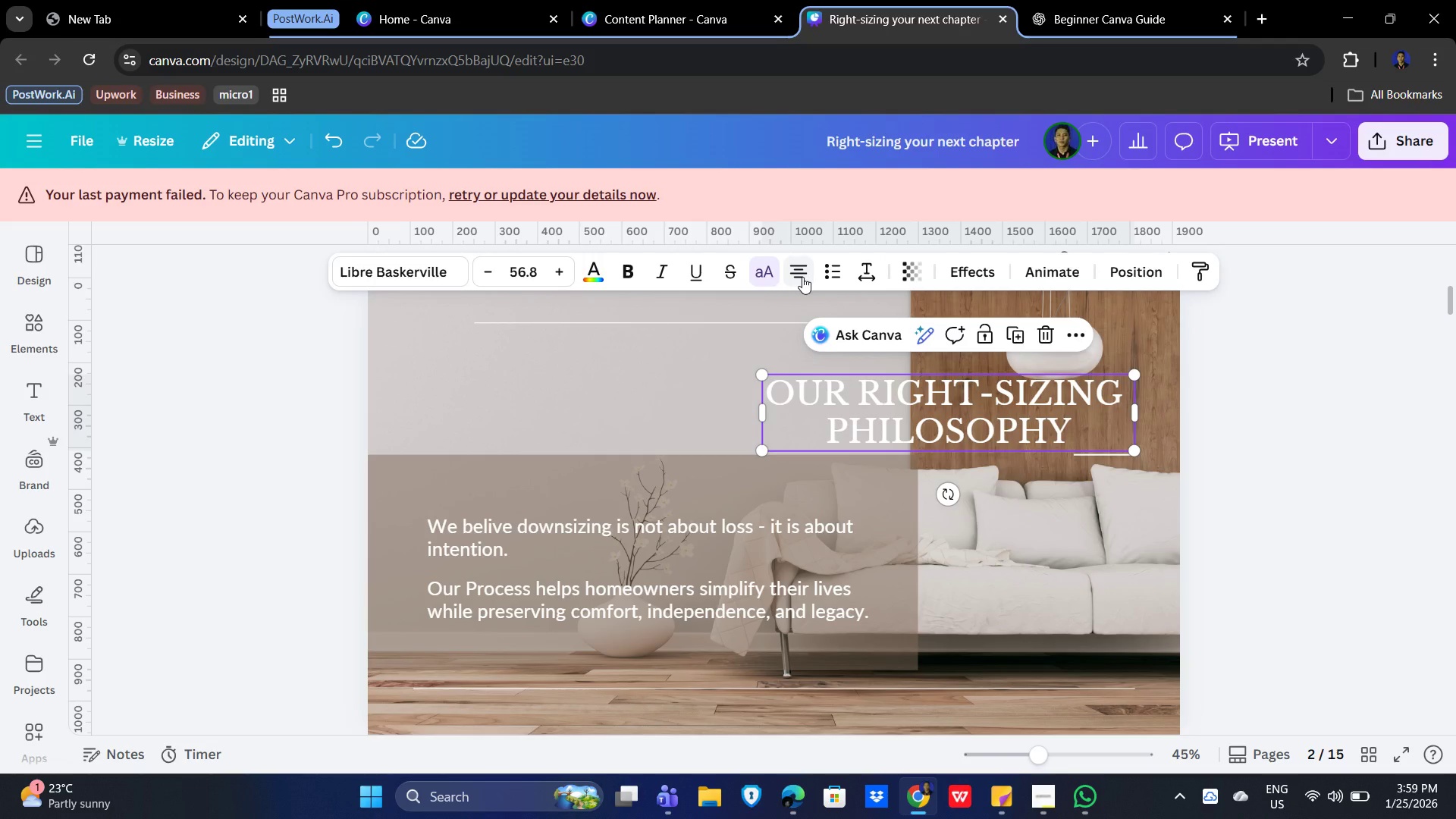 
left_click([802, 277])
 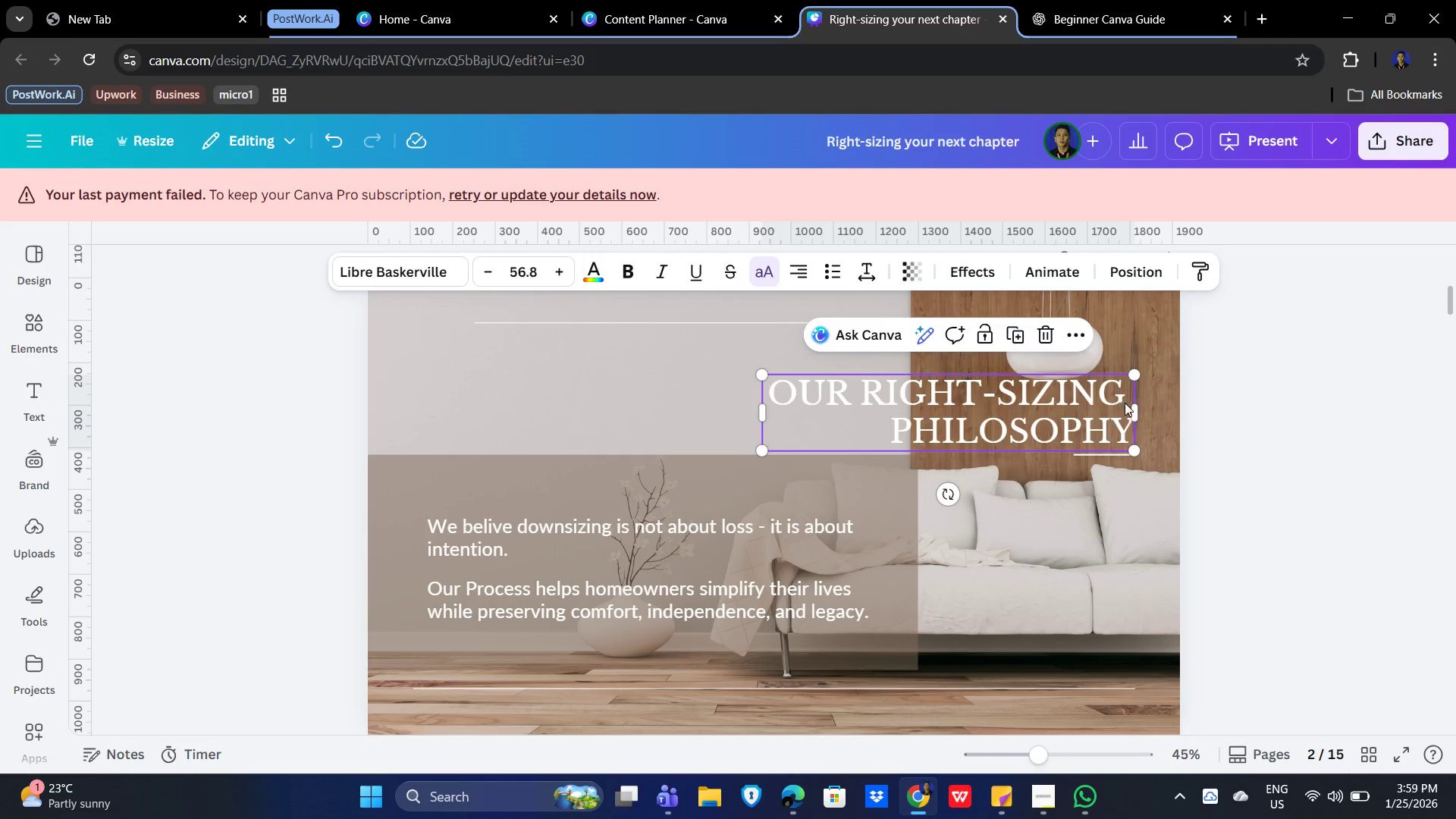 
double_click([1122, 400])
 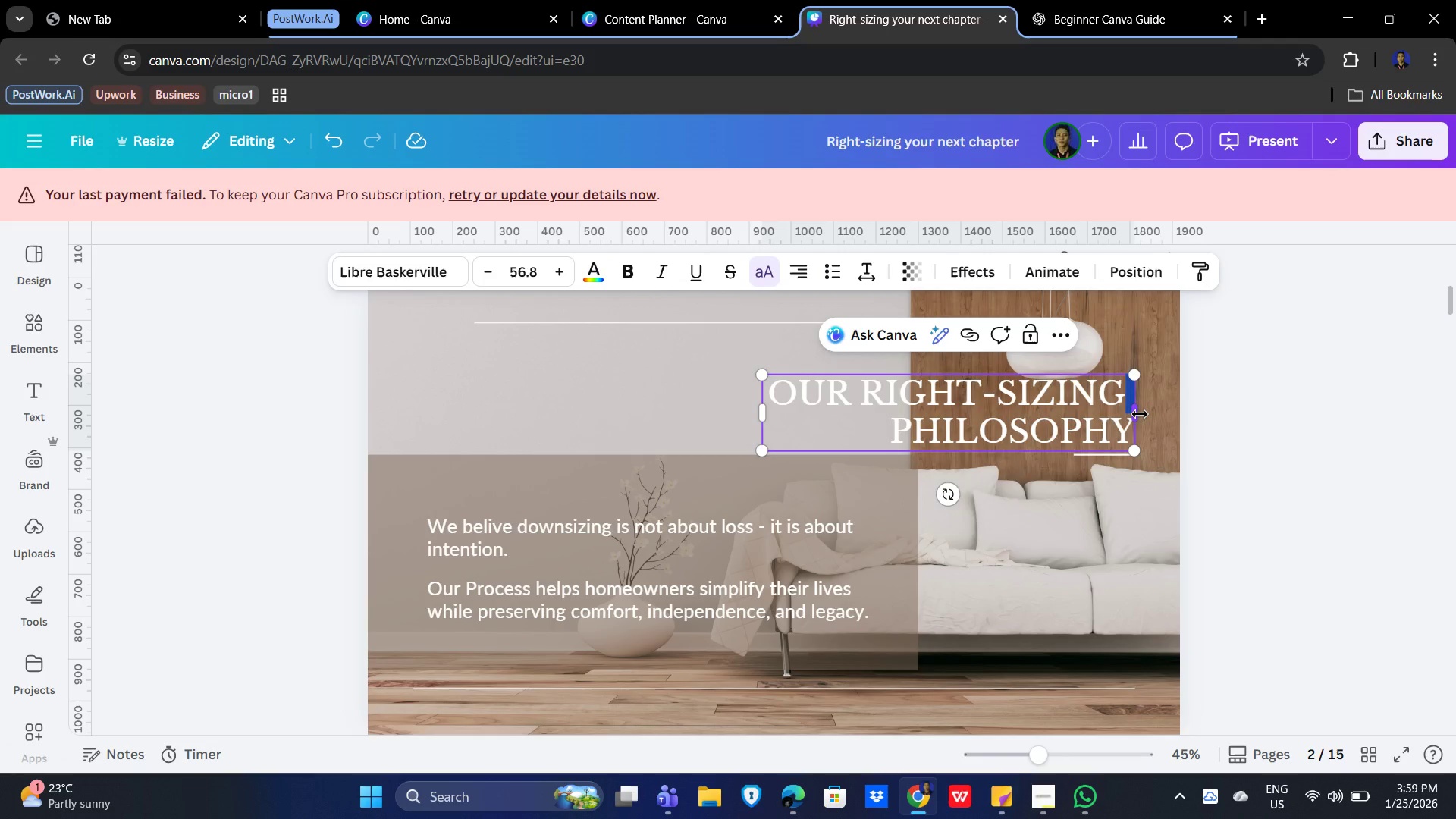 
key(Backspace)
 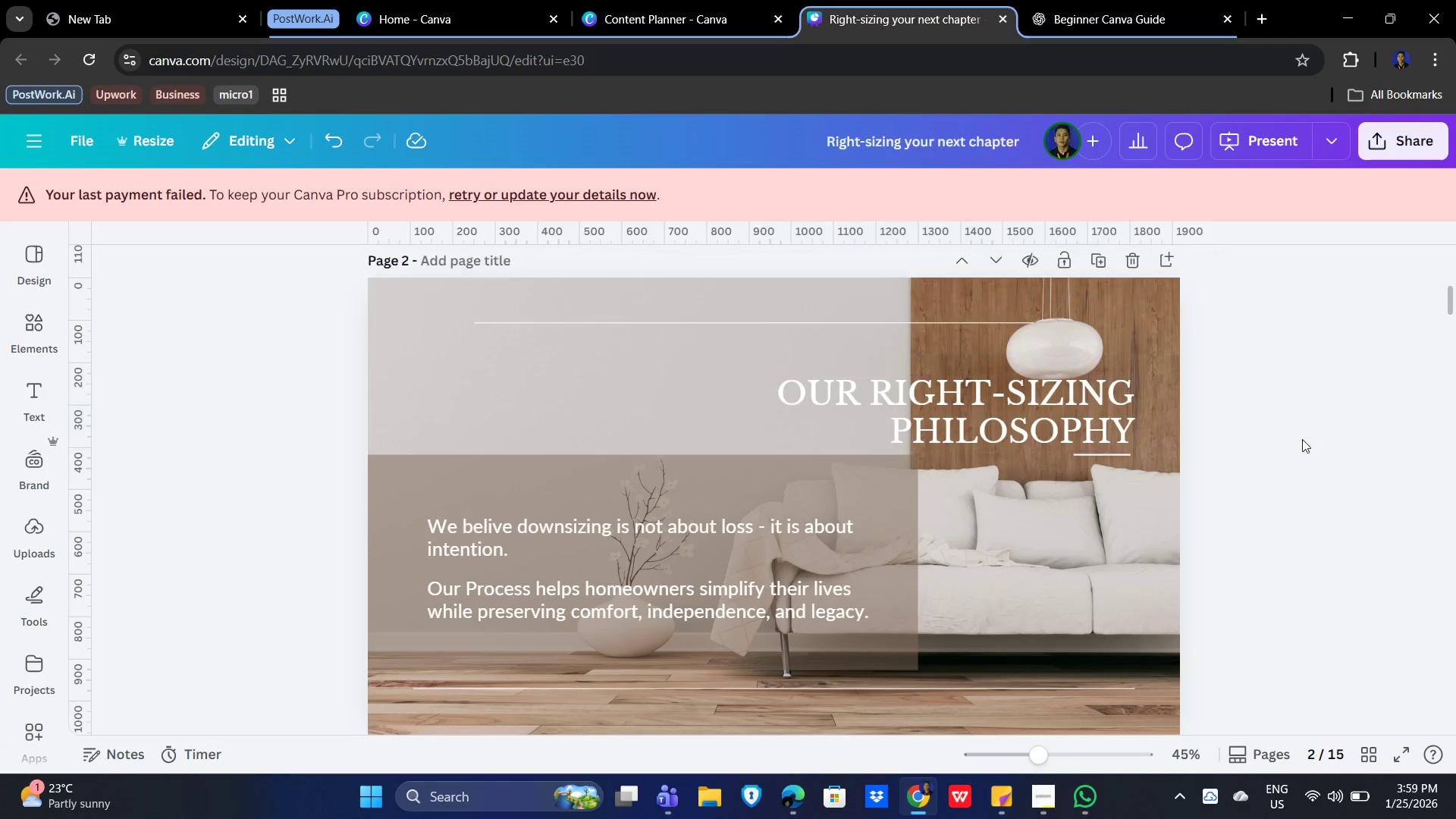 
double_click([1059, 414])
 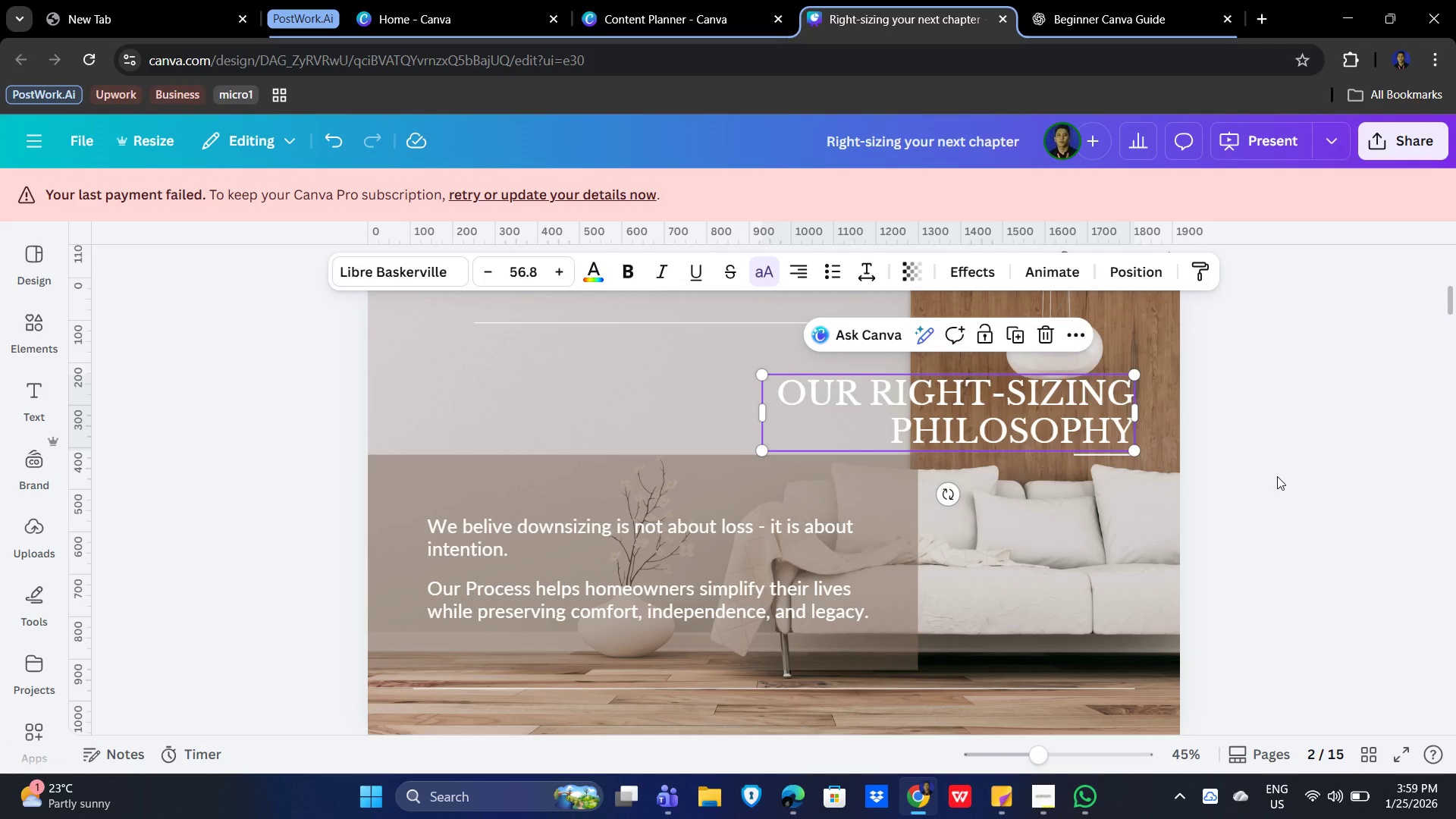 
key(ArrowRight)
 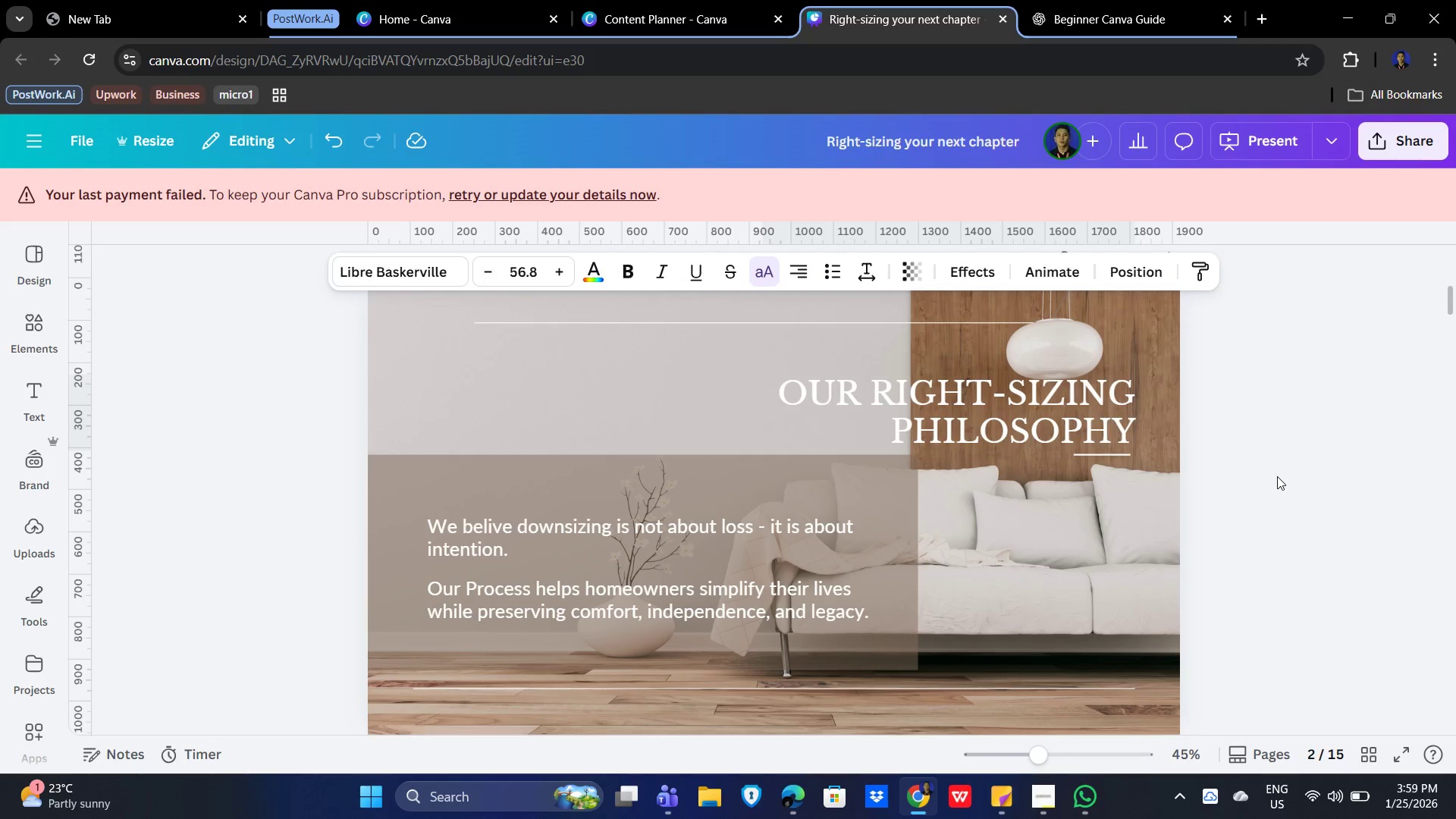 
key(ArrowRight)
 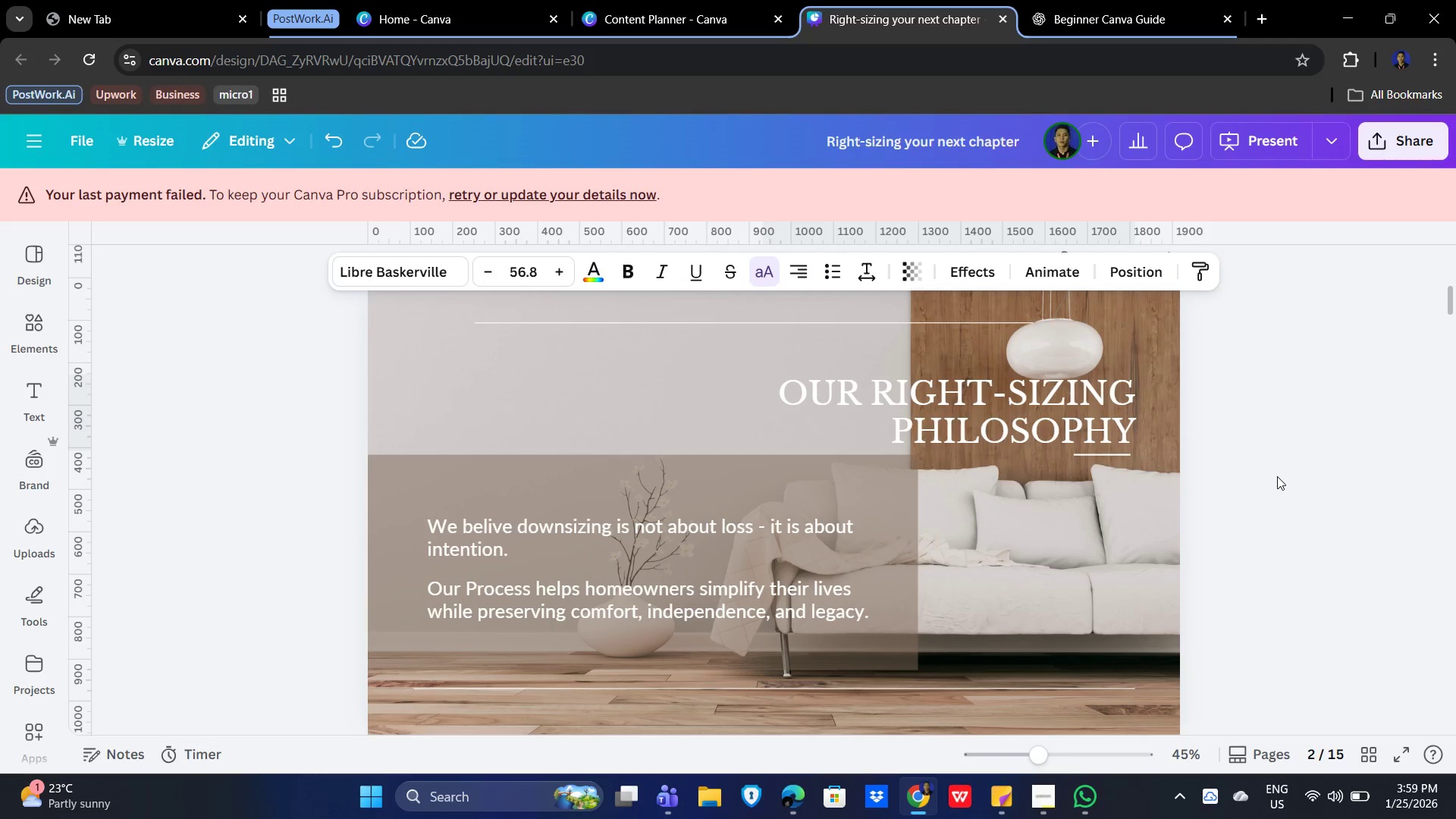 
key(ArrowRight)
 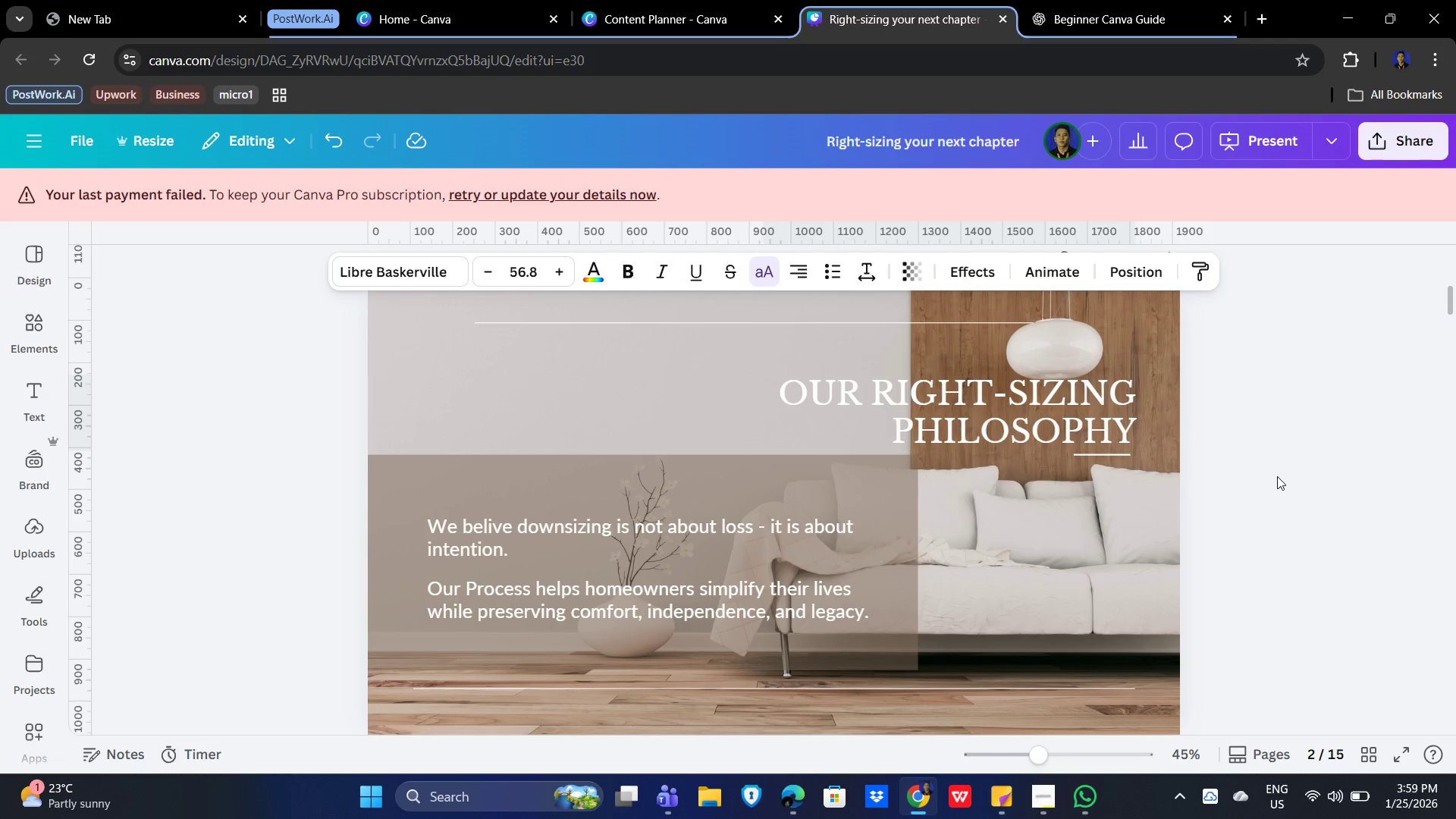 
key(ArrowRight)
 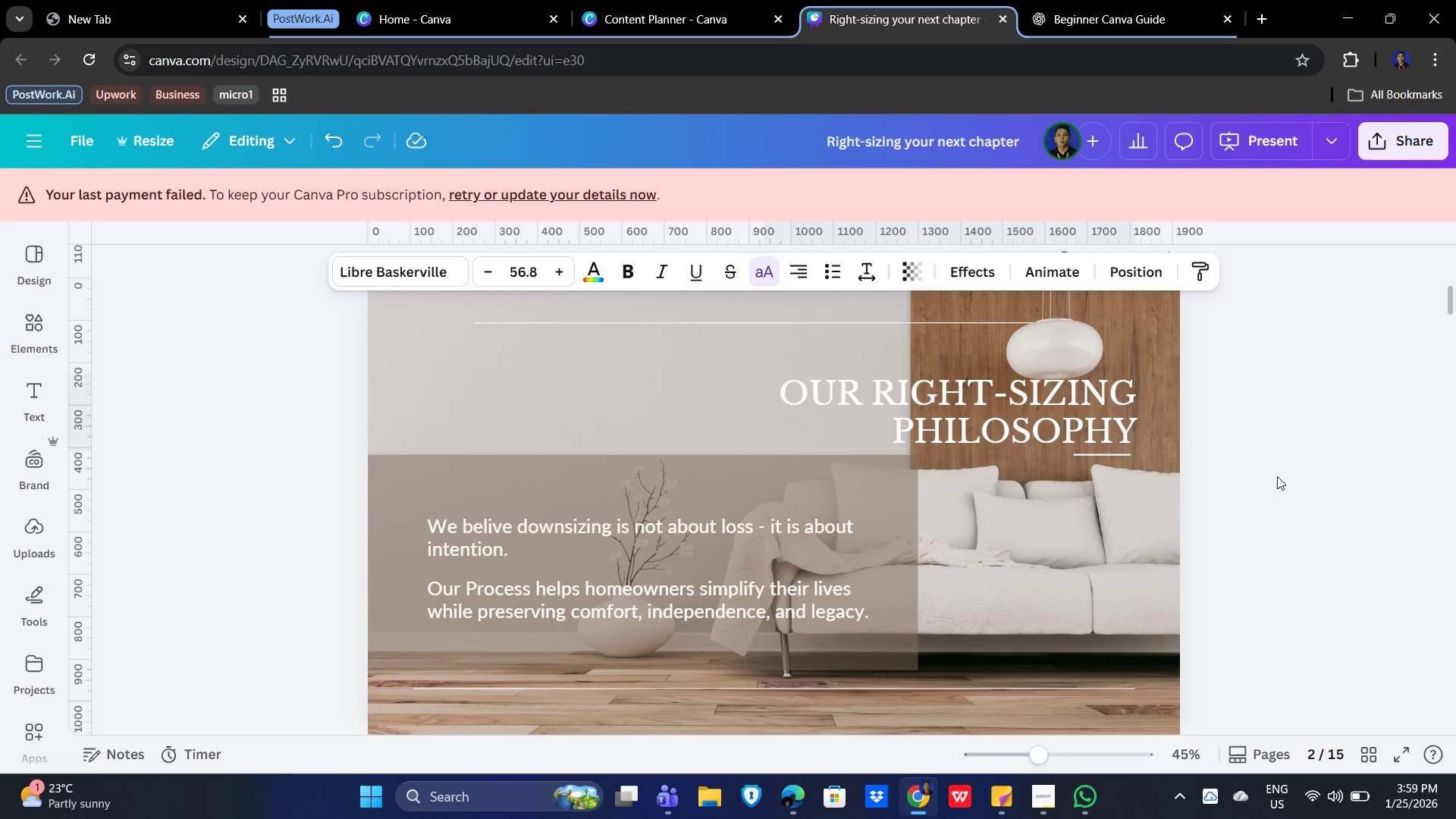 
key(ArrowRight)
 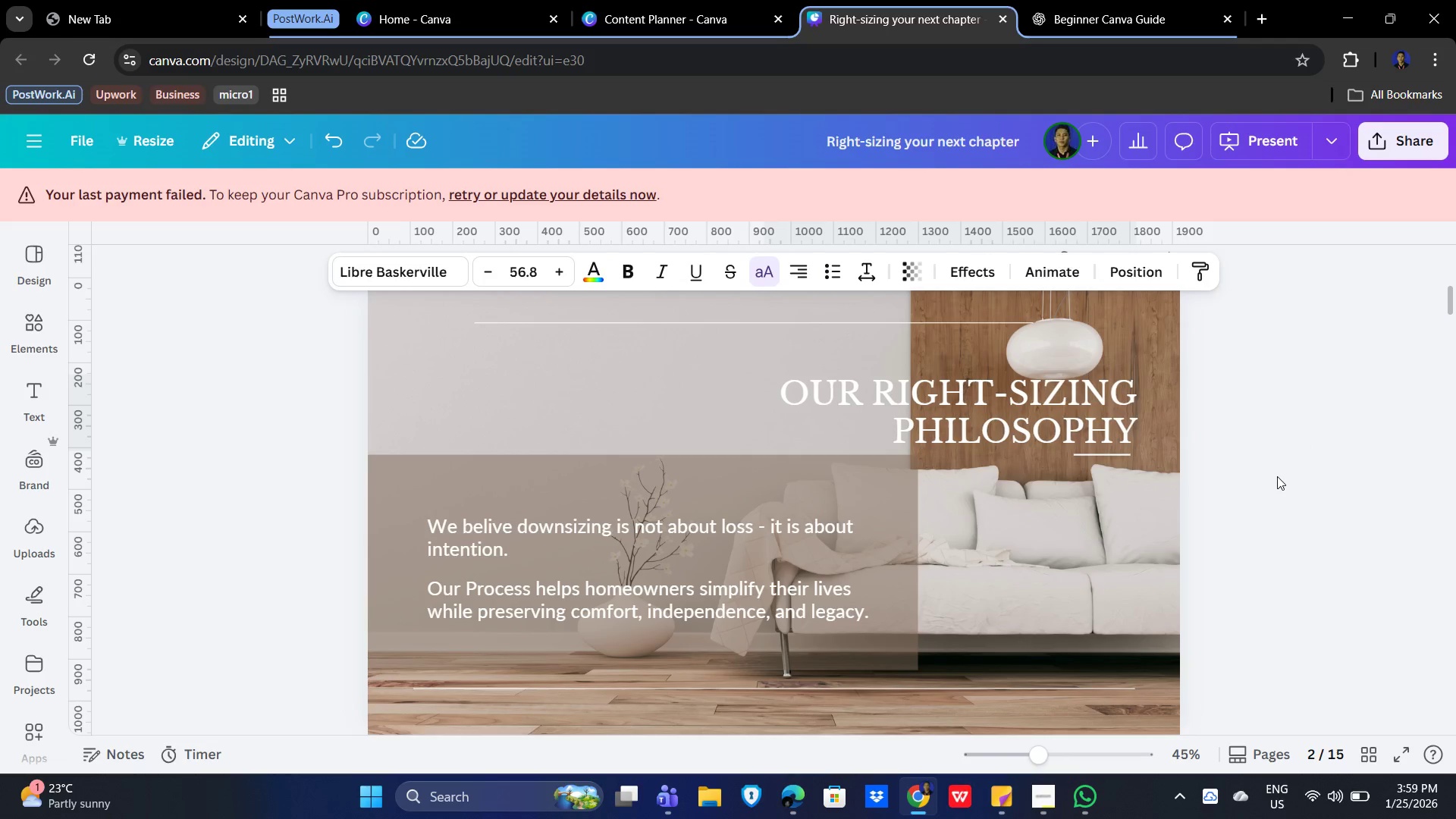 
hold_key(key=ArrowRight, duration=1.51)
 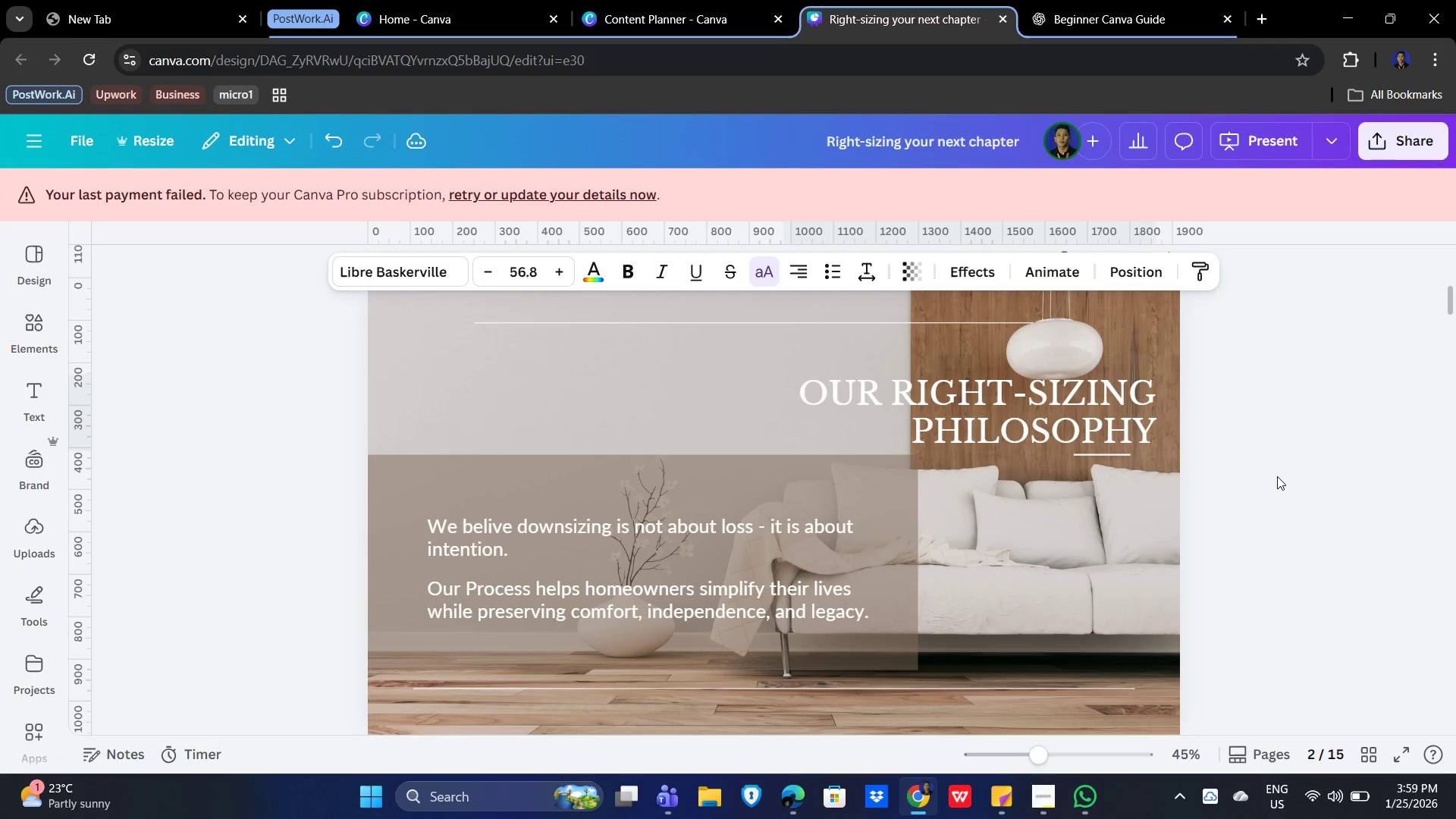 
hold_key(key=ArrowRight, duration=0.48)
 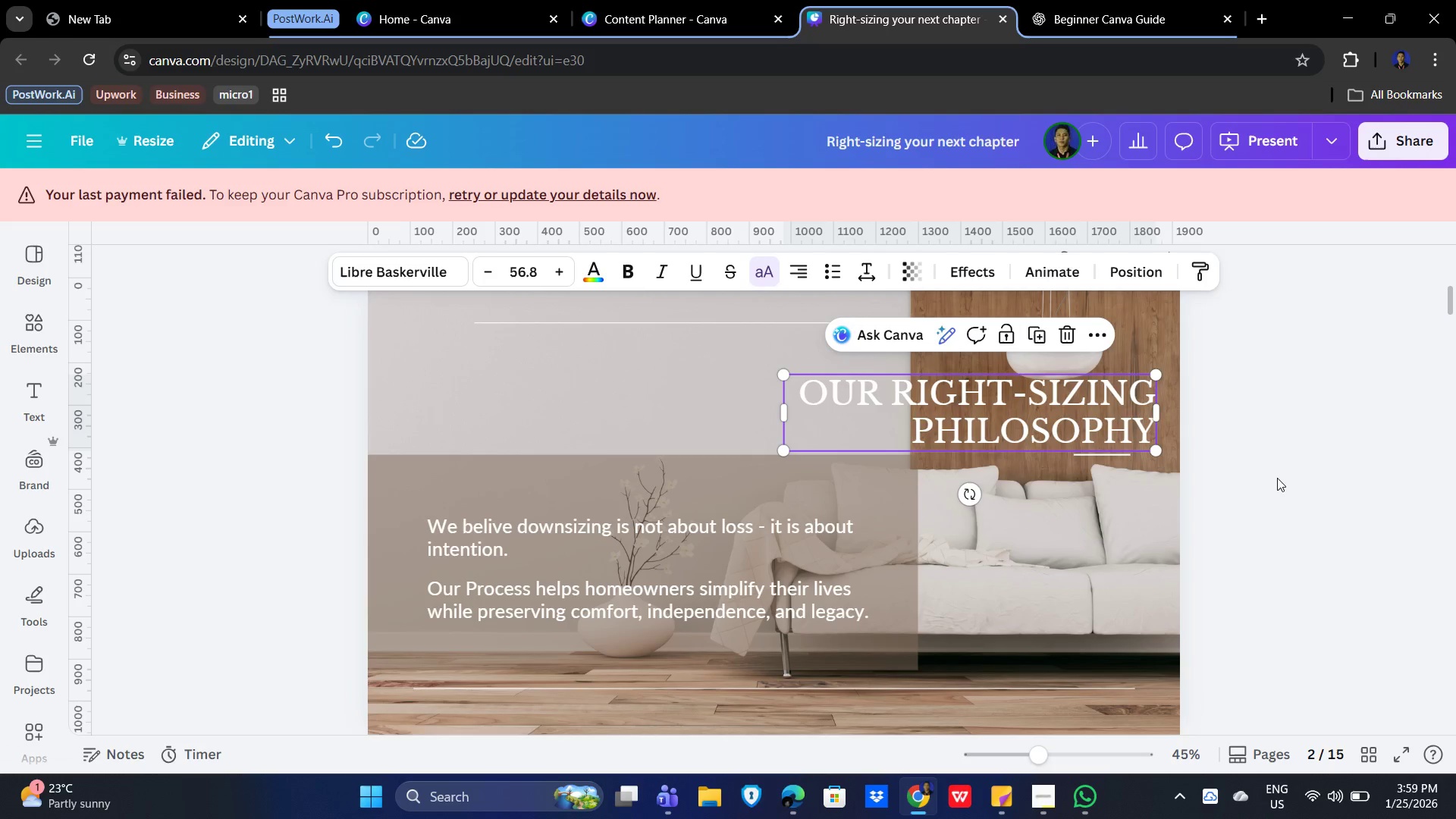 
wait(5.06)
 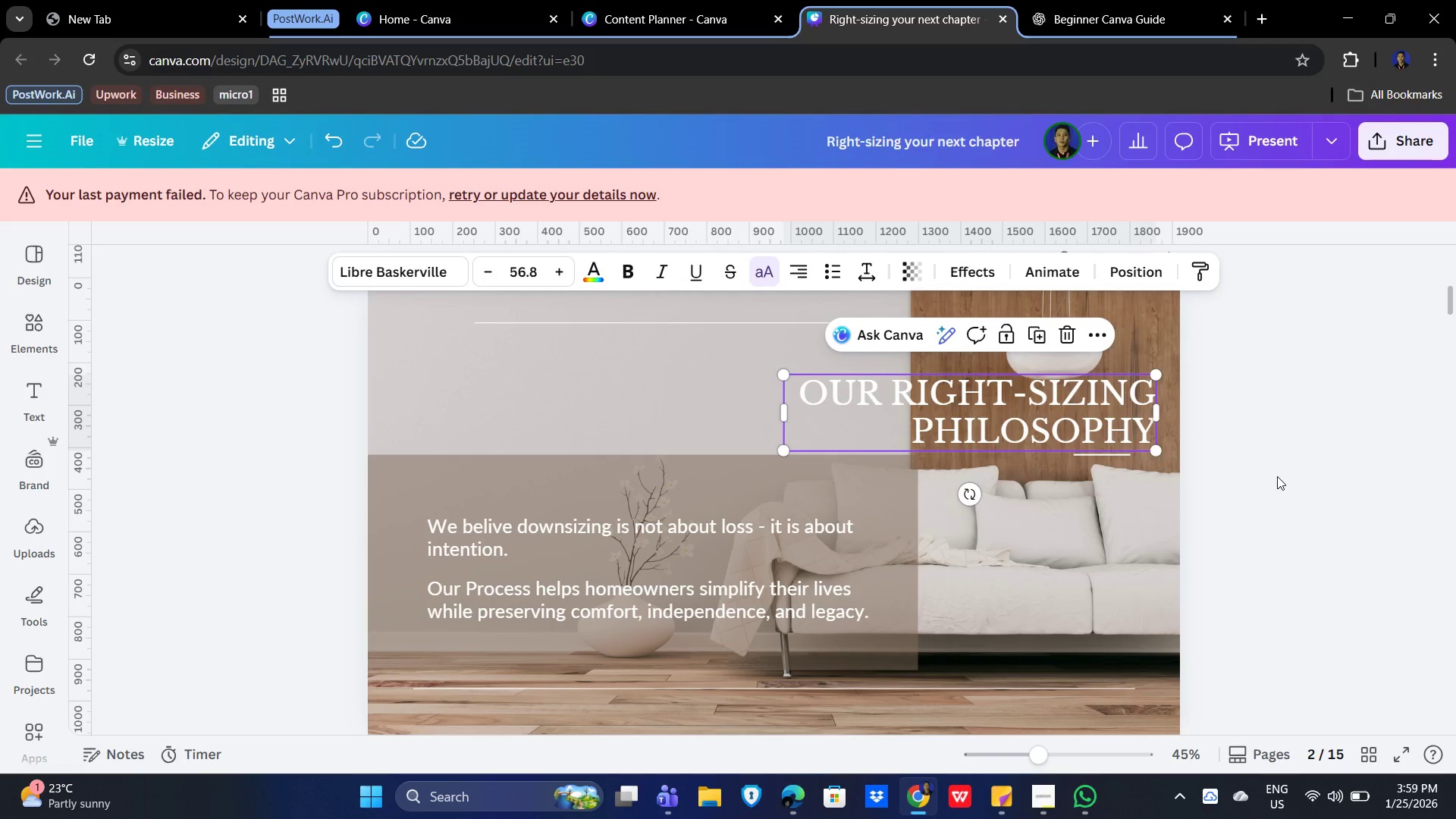 
left_click([1267, 475])
 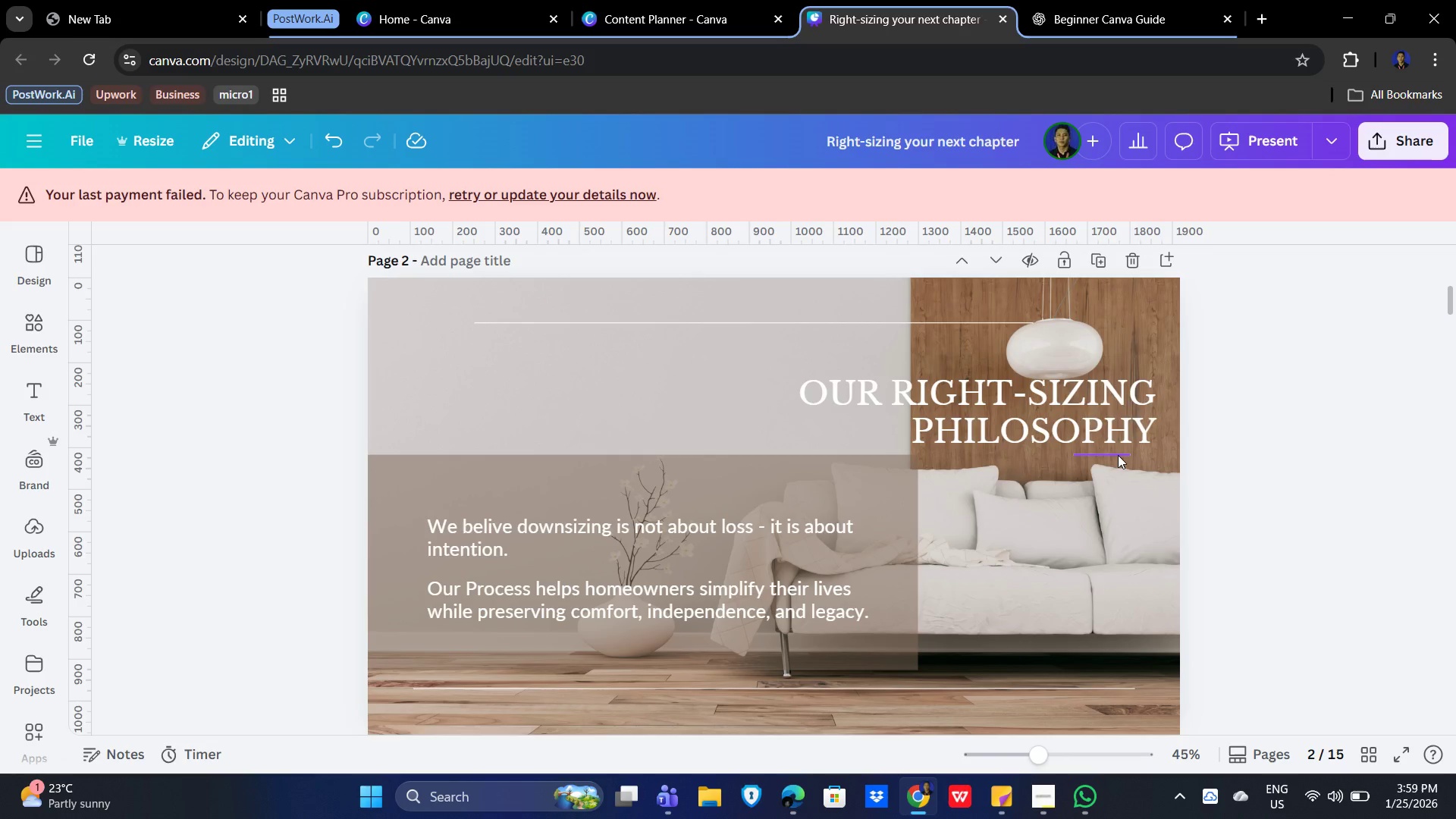 
left_click([1118, 455])
 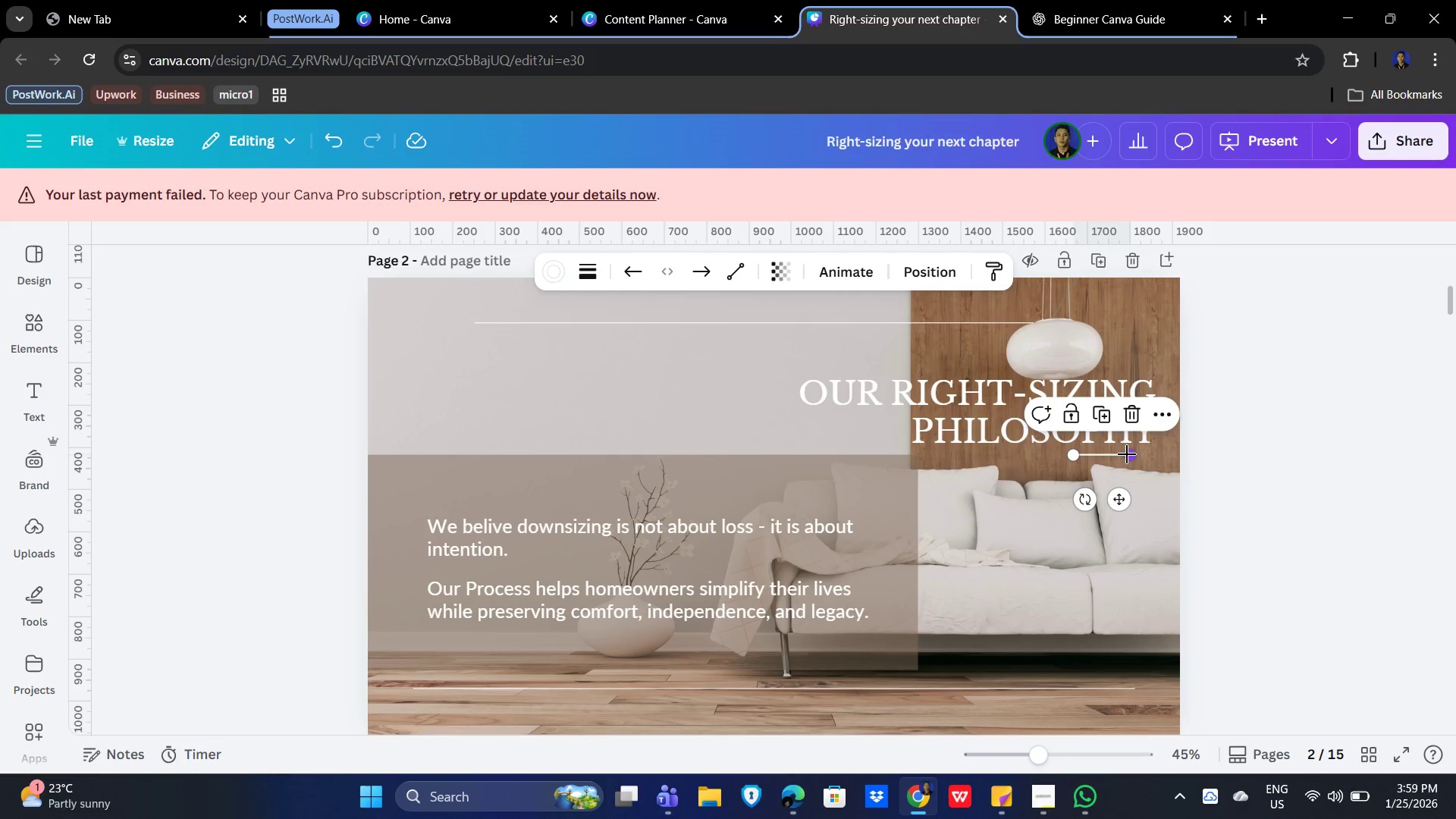 
left_click_drag(start_coordinate=[1127, 454], to_coordinate=[1121, 458])
 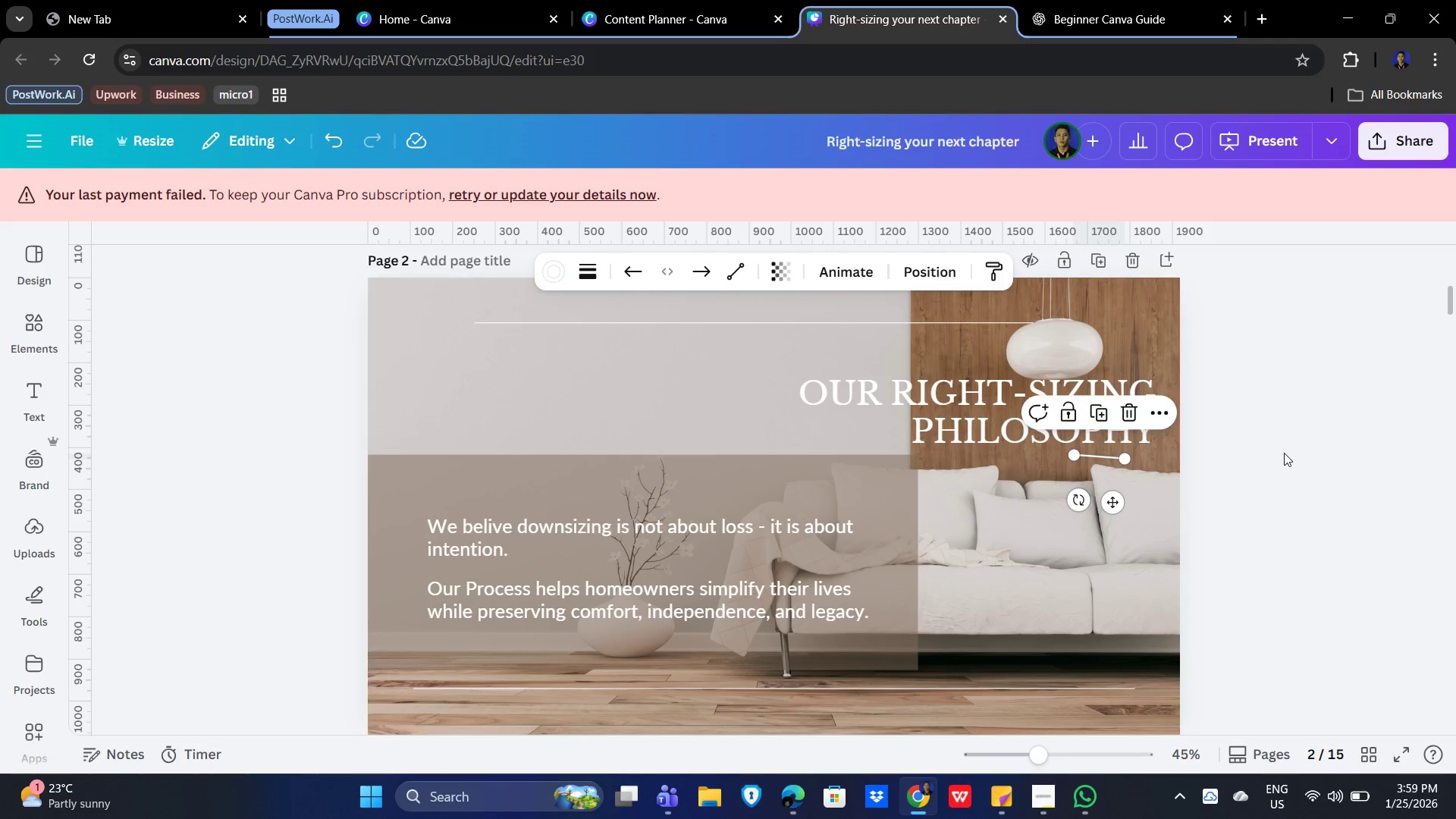 
left_click([1284, 453])
 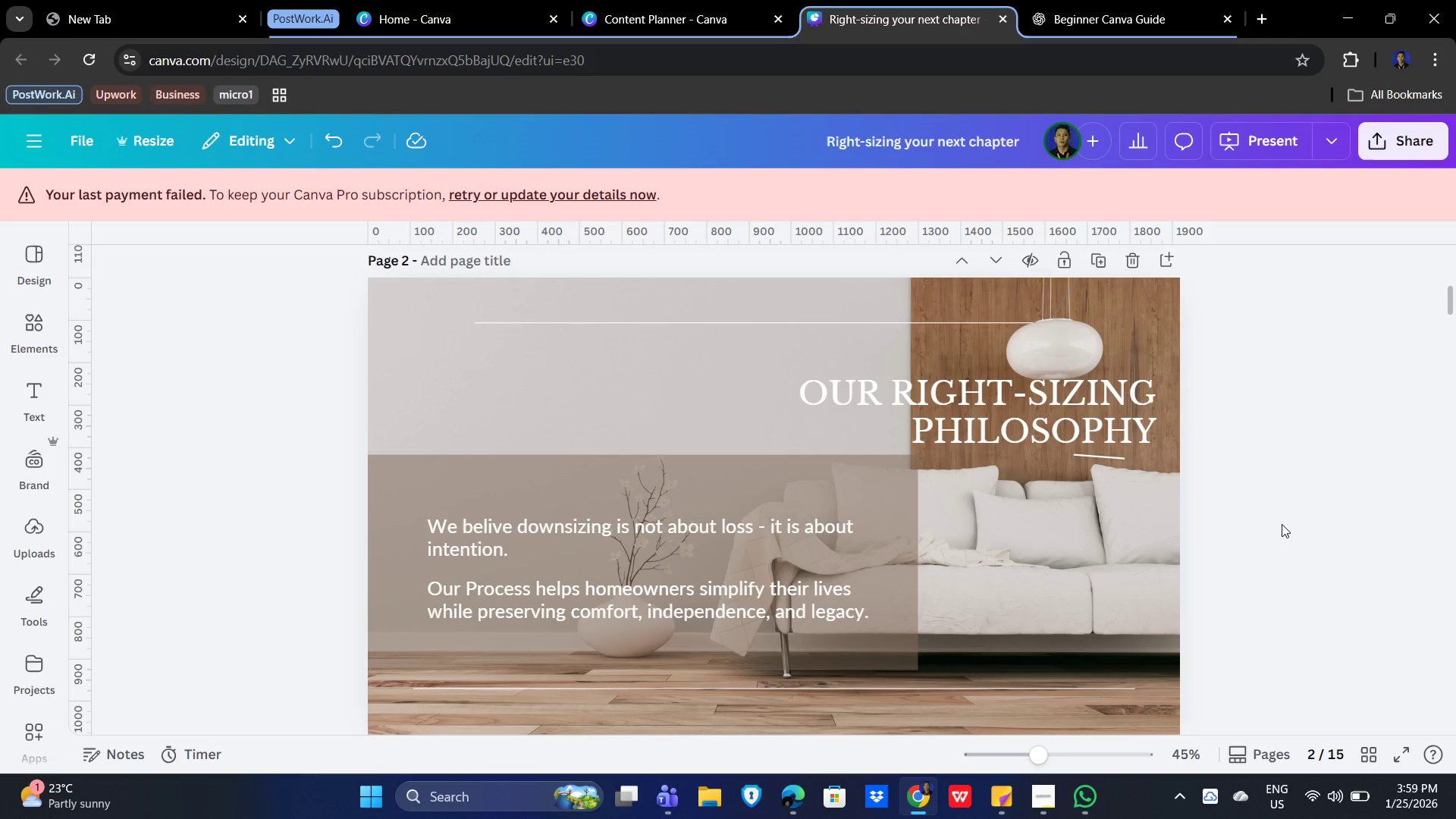 
key(Control+Z)
 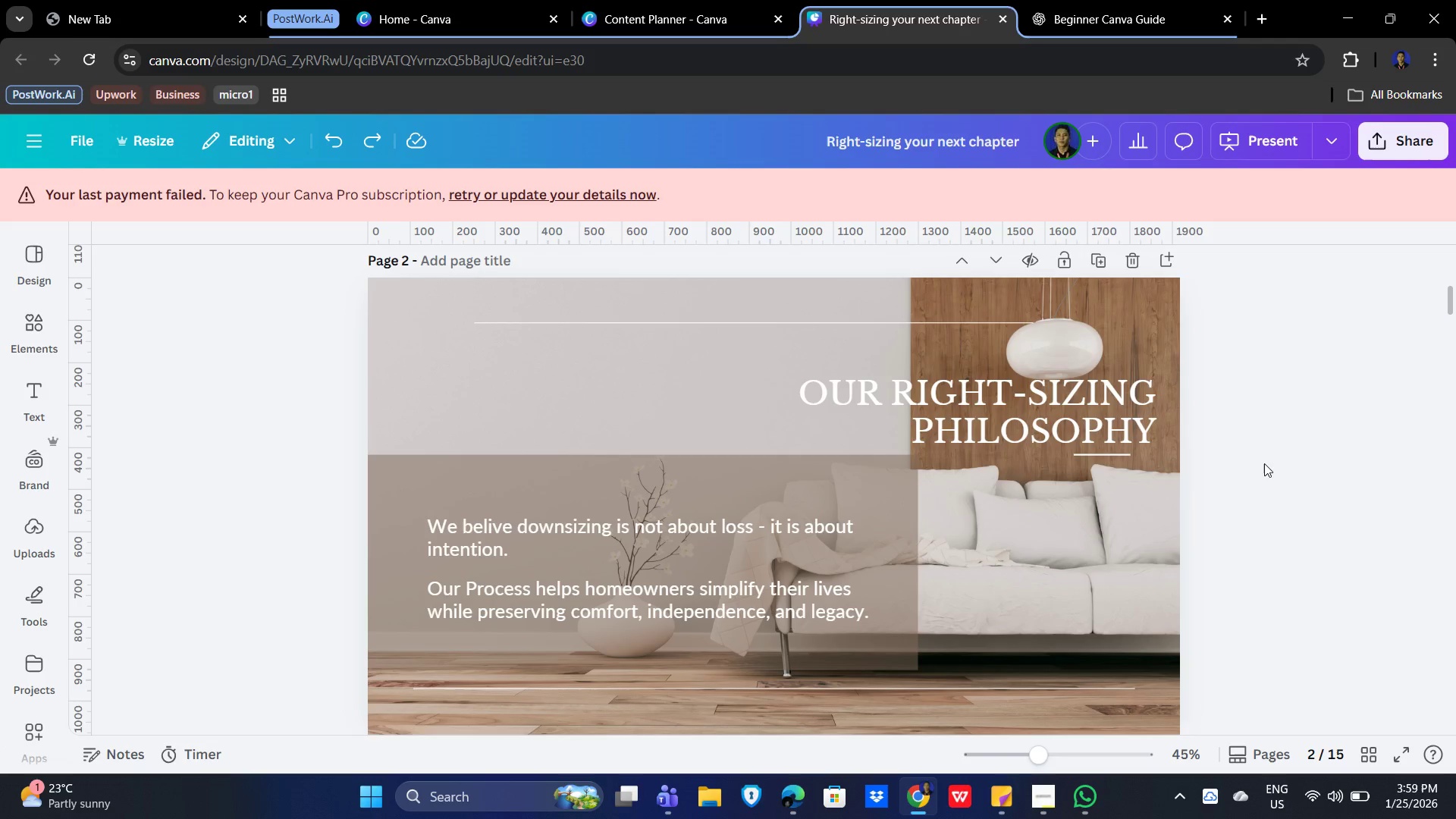 
left_click([1264, 463])
 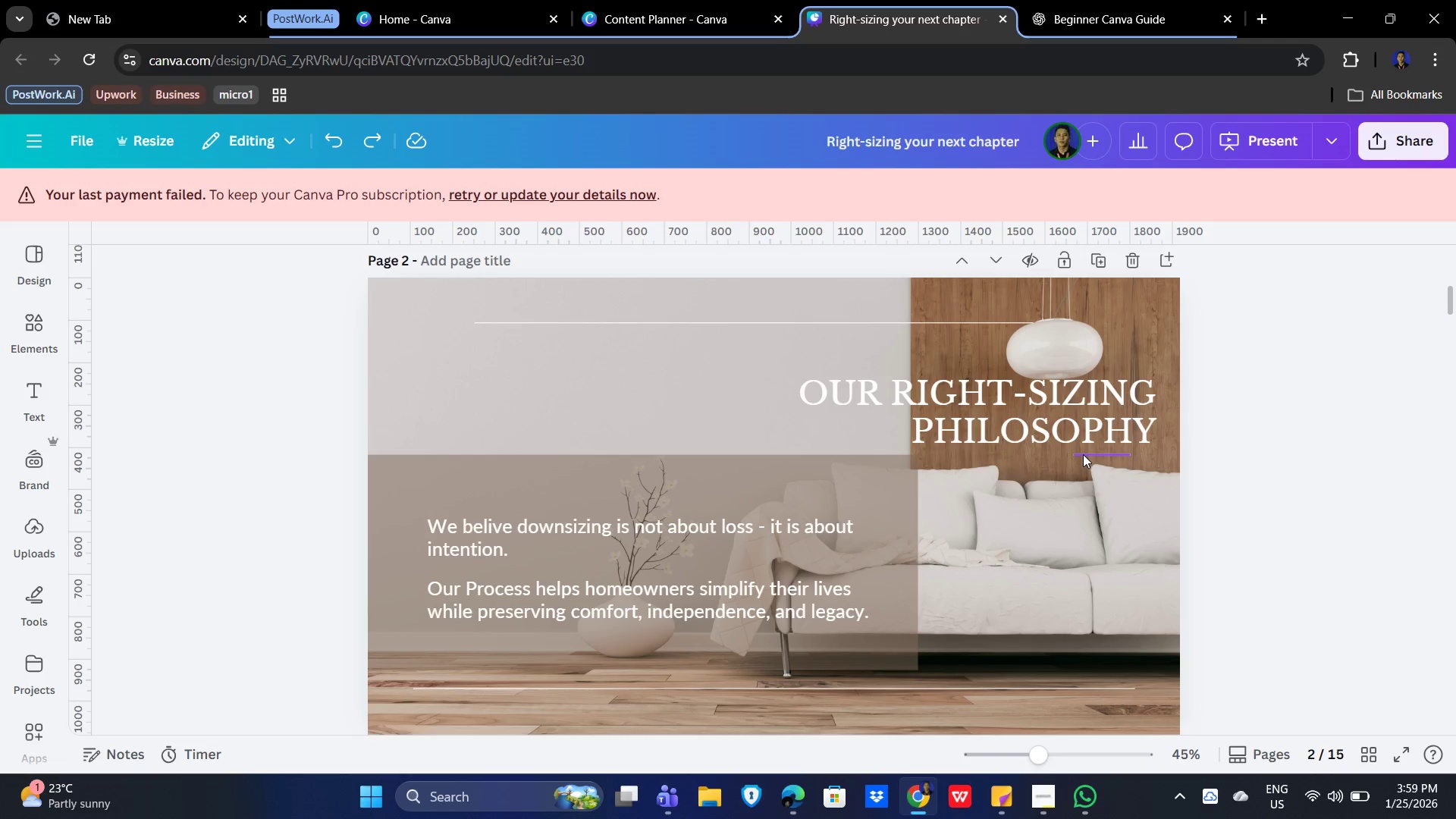 
left_click([1081, 454])
 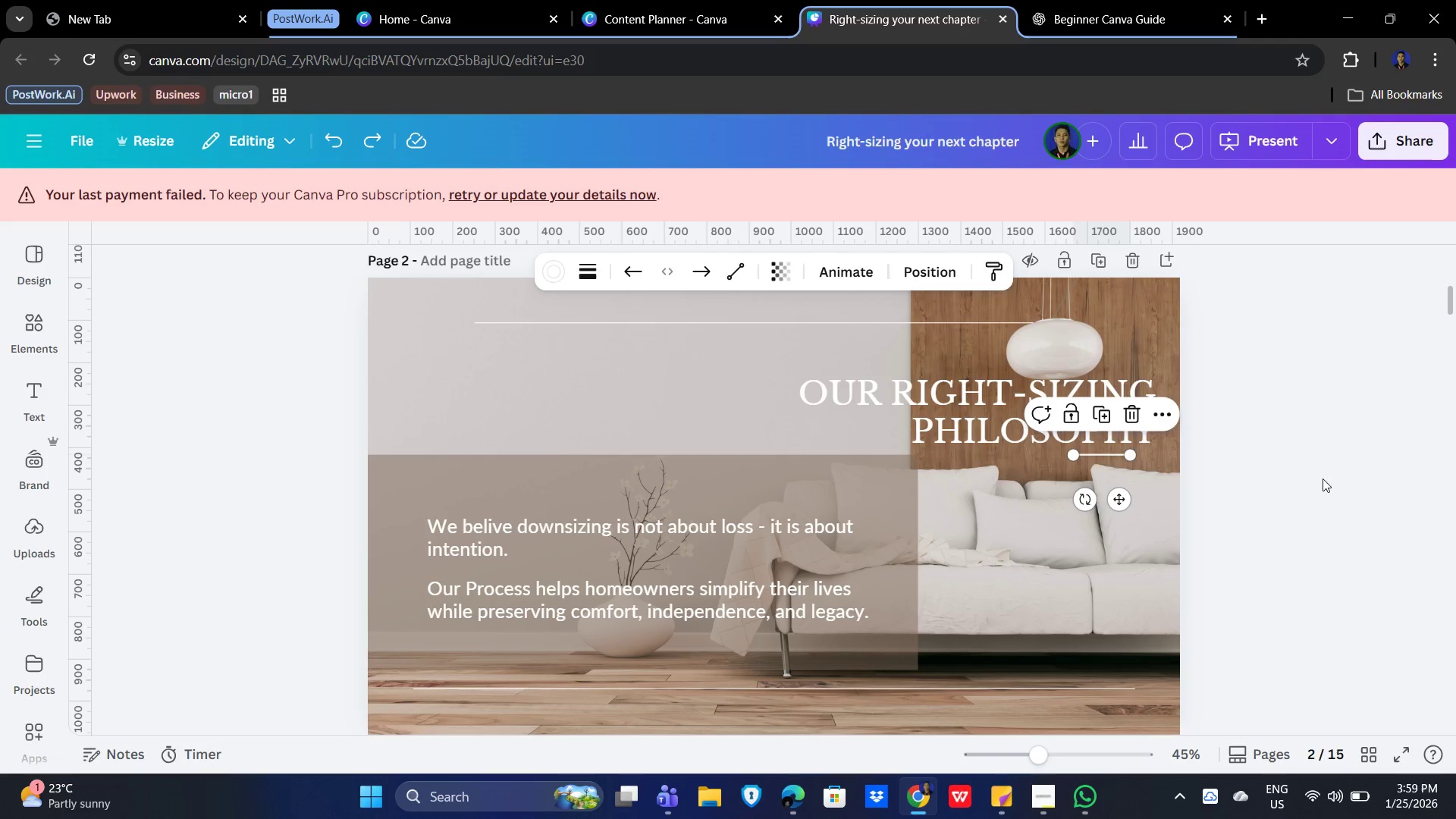 
left_click([1329, 476])
 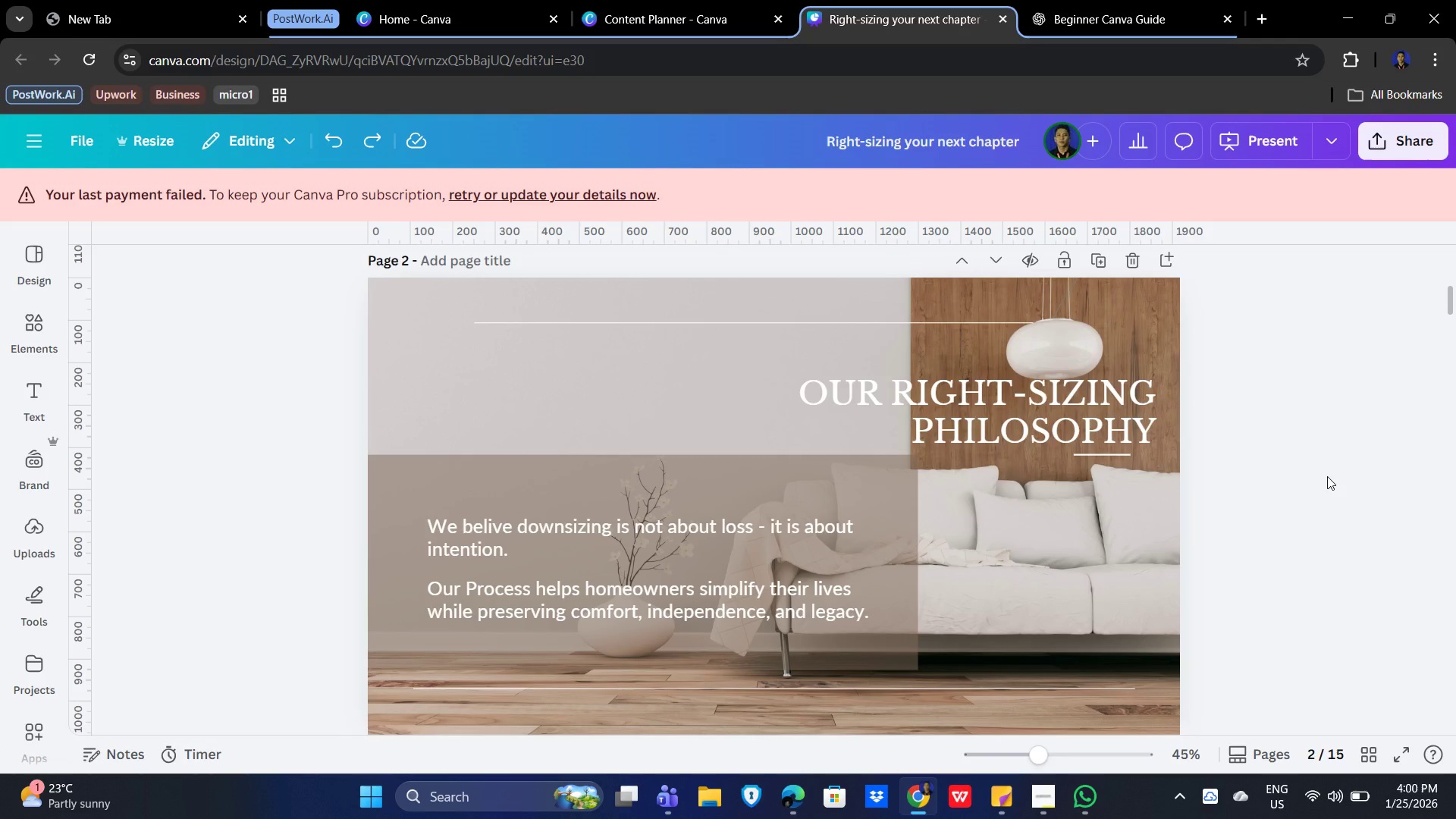 
wait(9.8)
 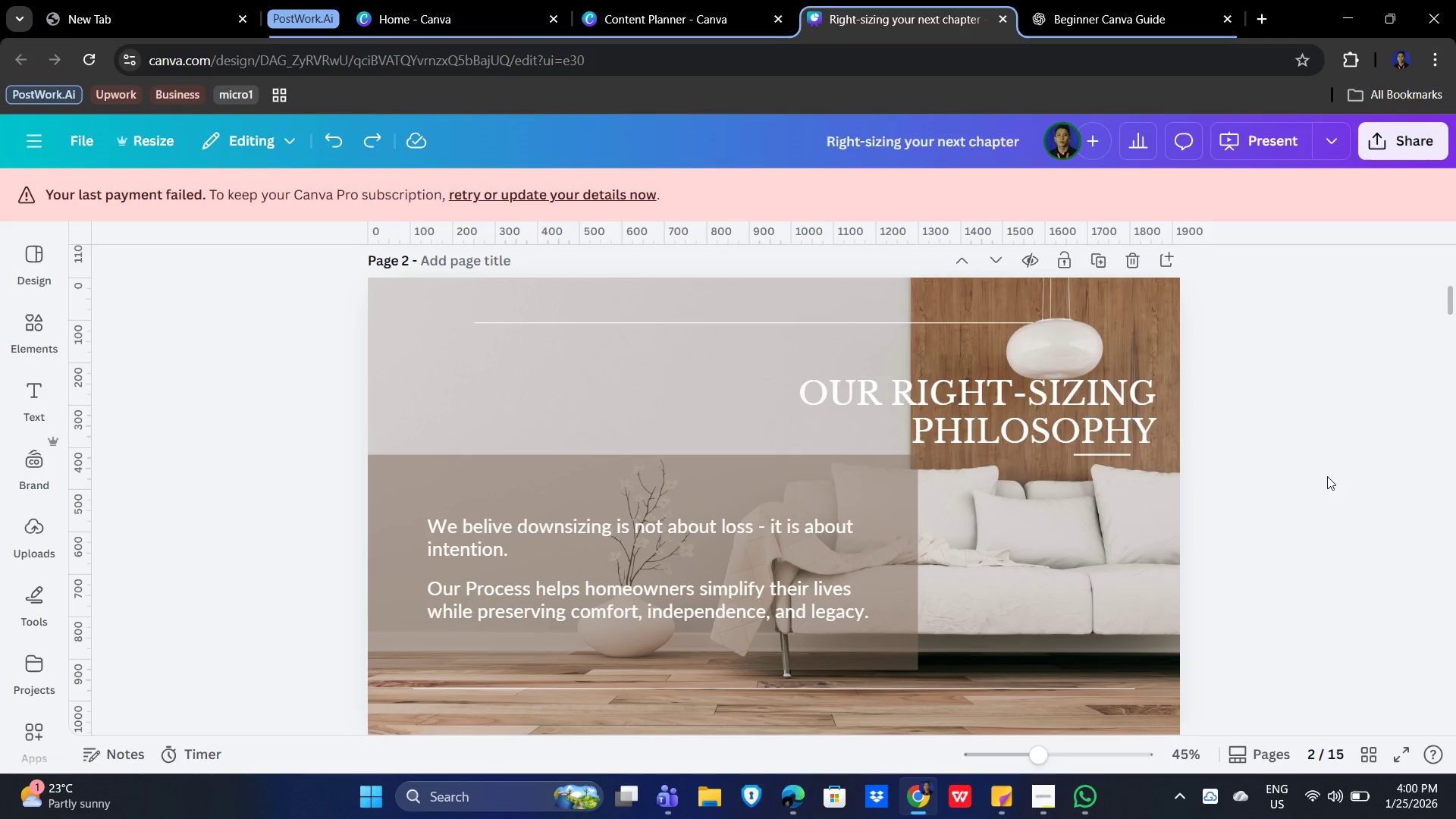 
scroll: coordinate [1309, 440], scroll_direction: up, amount: 4.0
 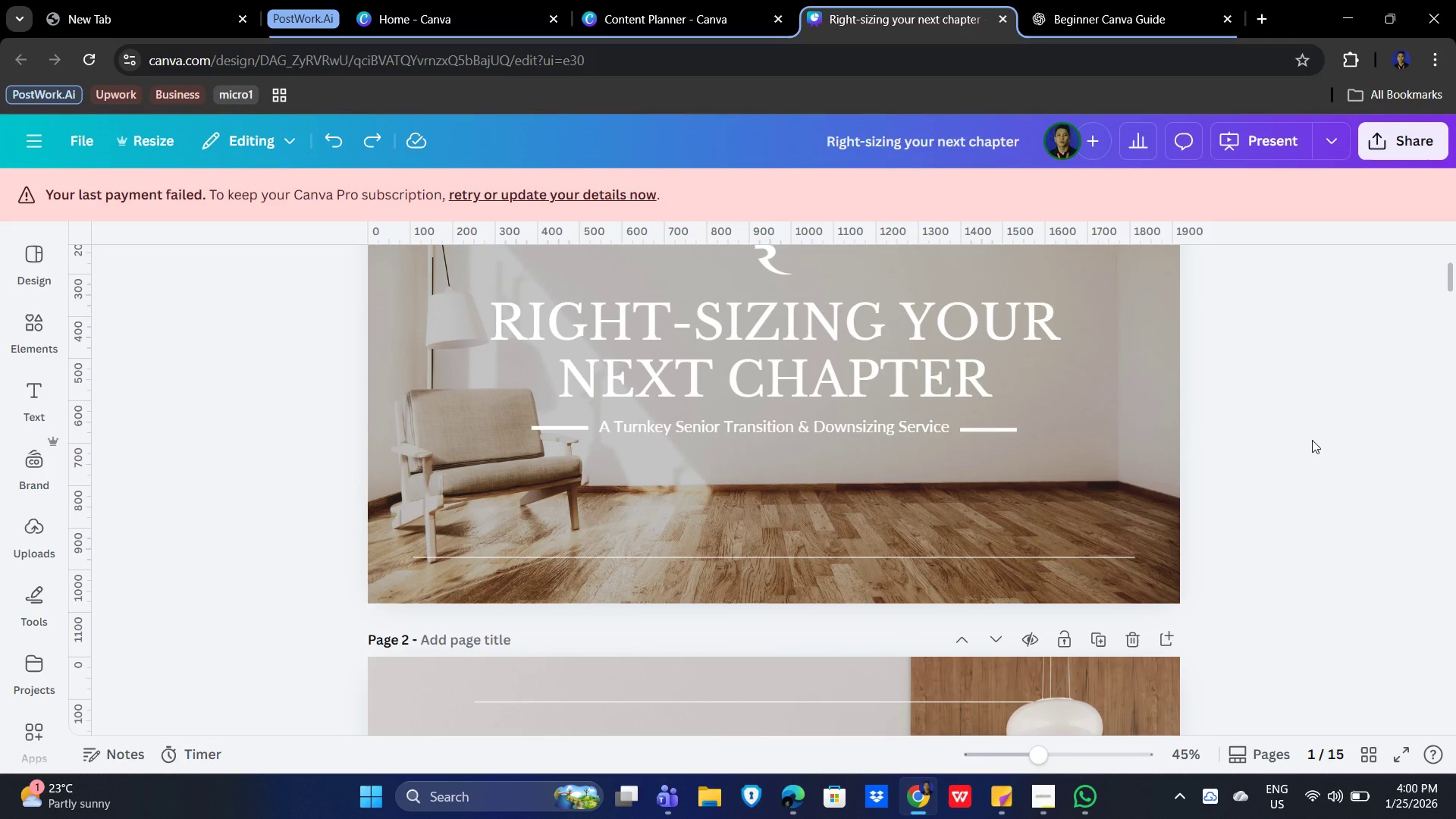 
scroll: coordinate [1312, 440], scroll_direction: down, amount: 8.0
 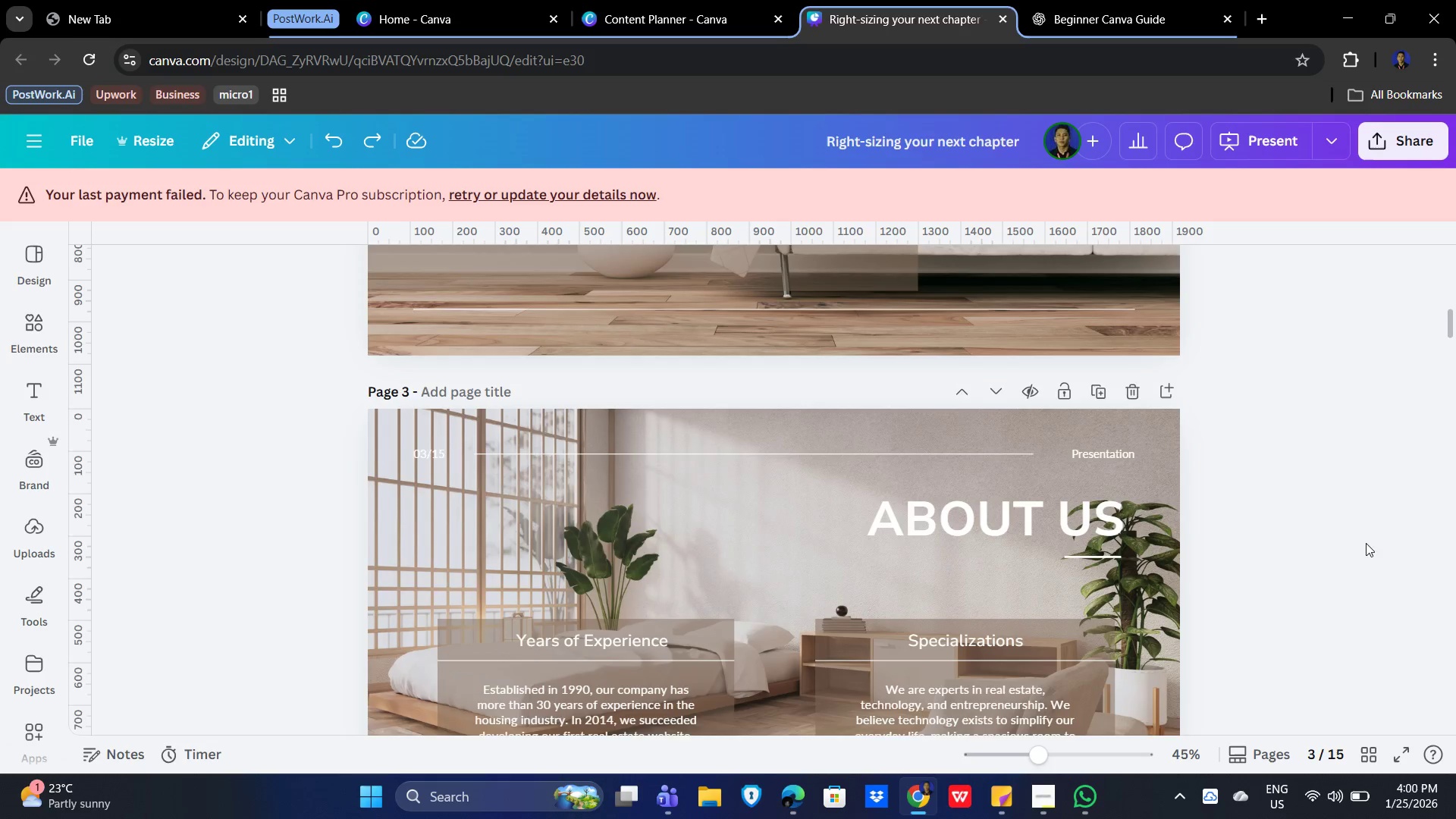 
scroll: coordinate [1372, 543], scroll_direction: up, amount: 4.0
 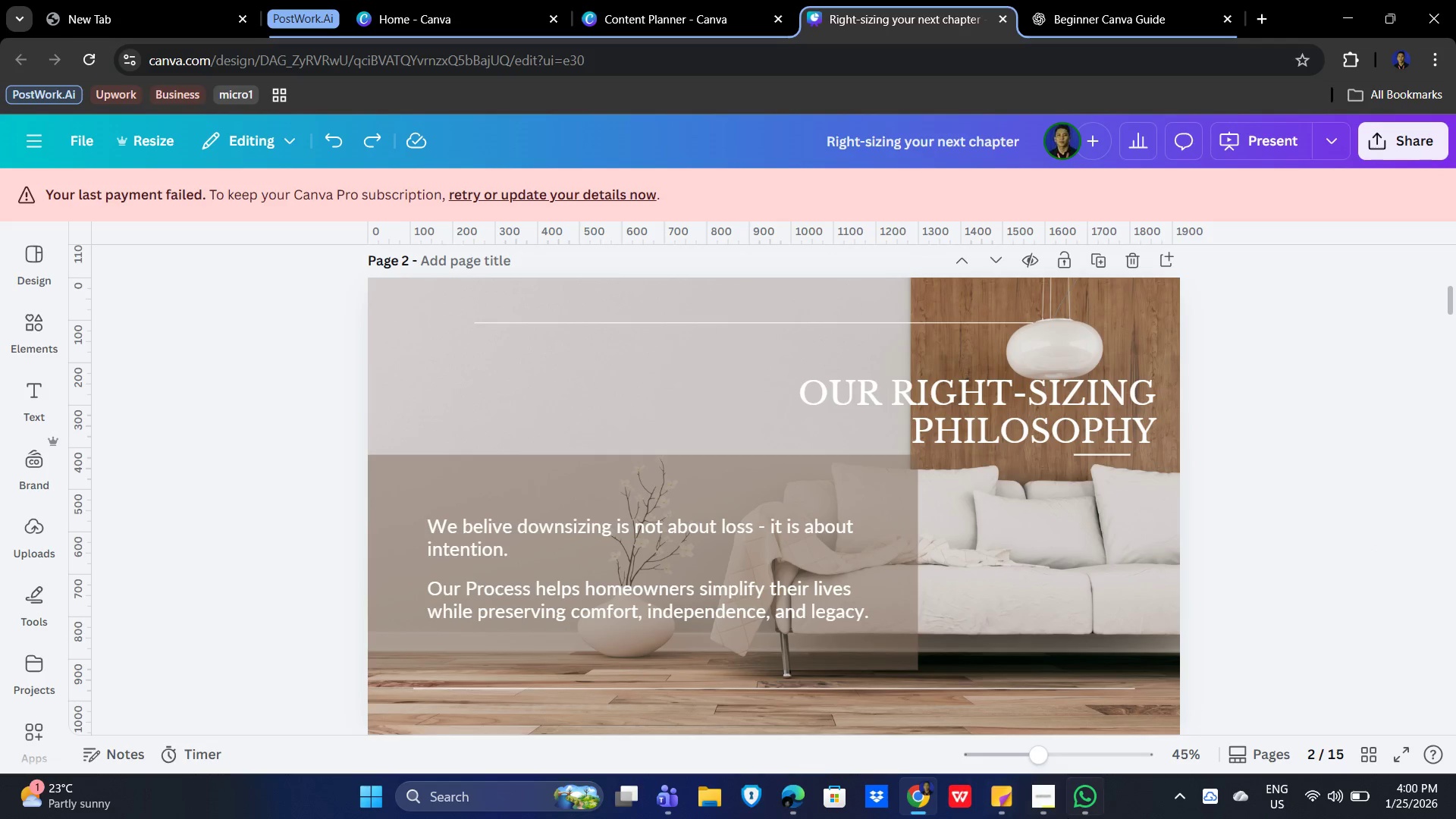 
left_click([1046, 803])